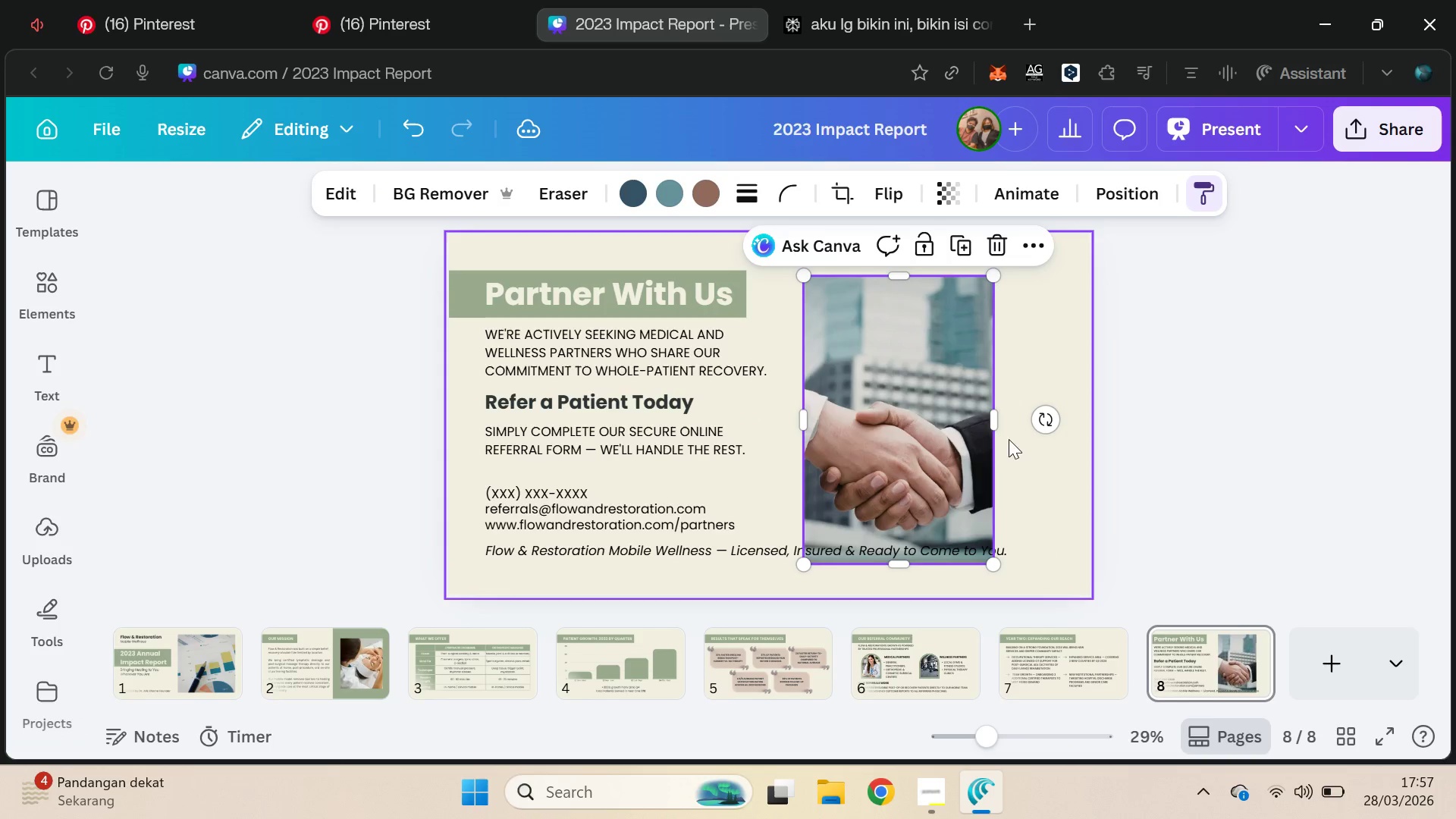 
left_click_drag(start_coordinate=[967, 428], to_coordinate=[976, 426])
 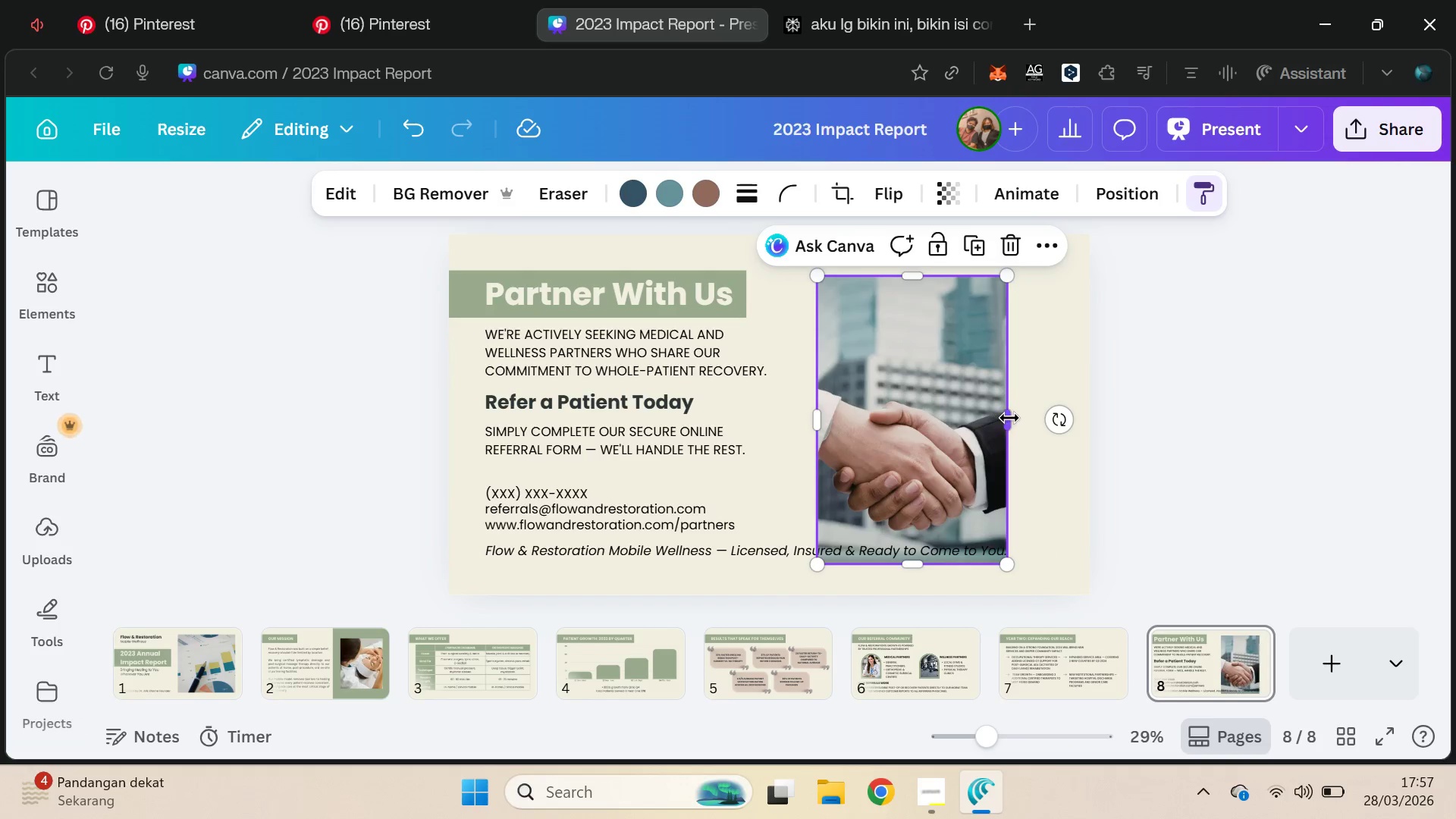 
left_click_drag(start_coordinate=[1009, 416], to_coordinate=[1055, 421])
 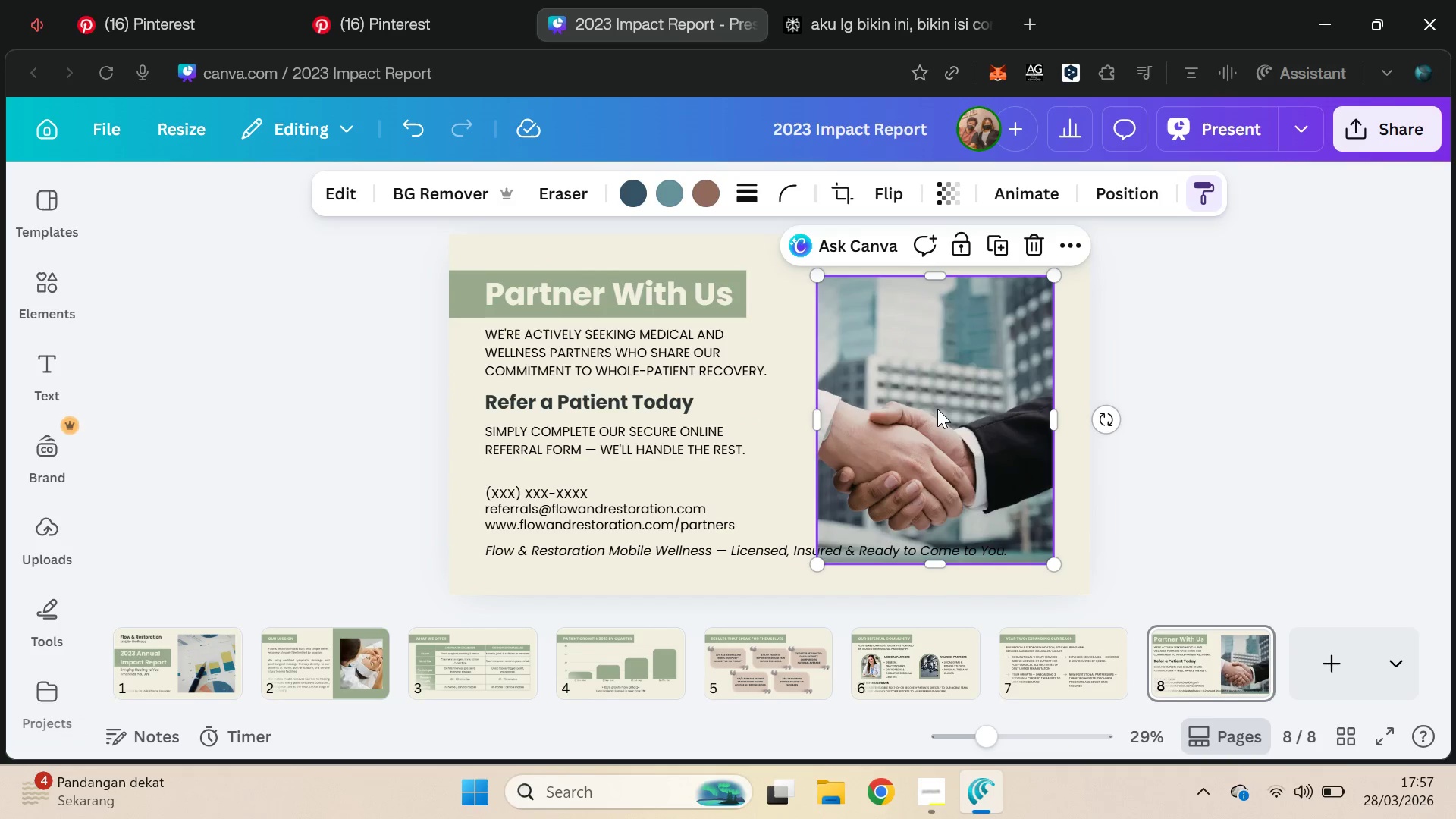 
left_click_drag(start_coordinate=[938, 409], to_coordinate=[938, 402])
 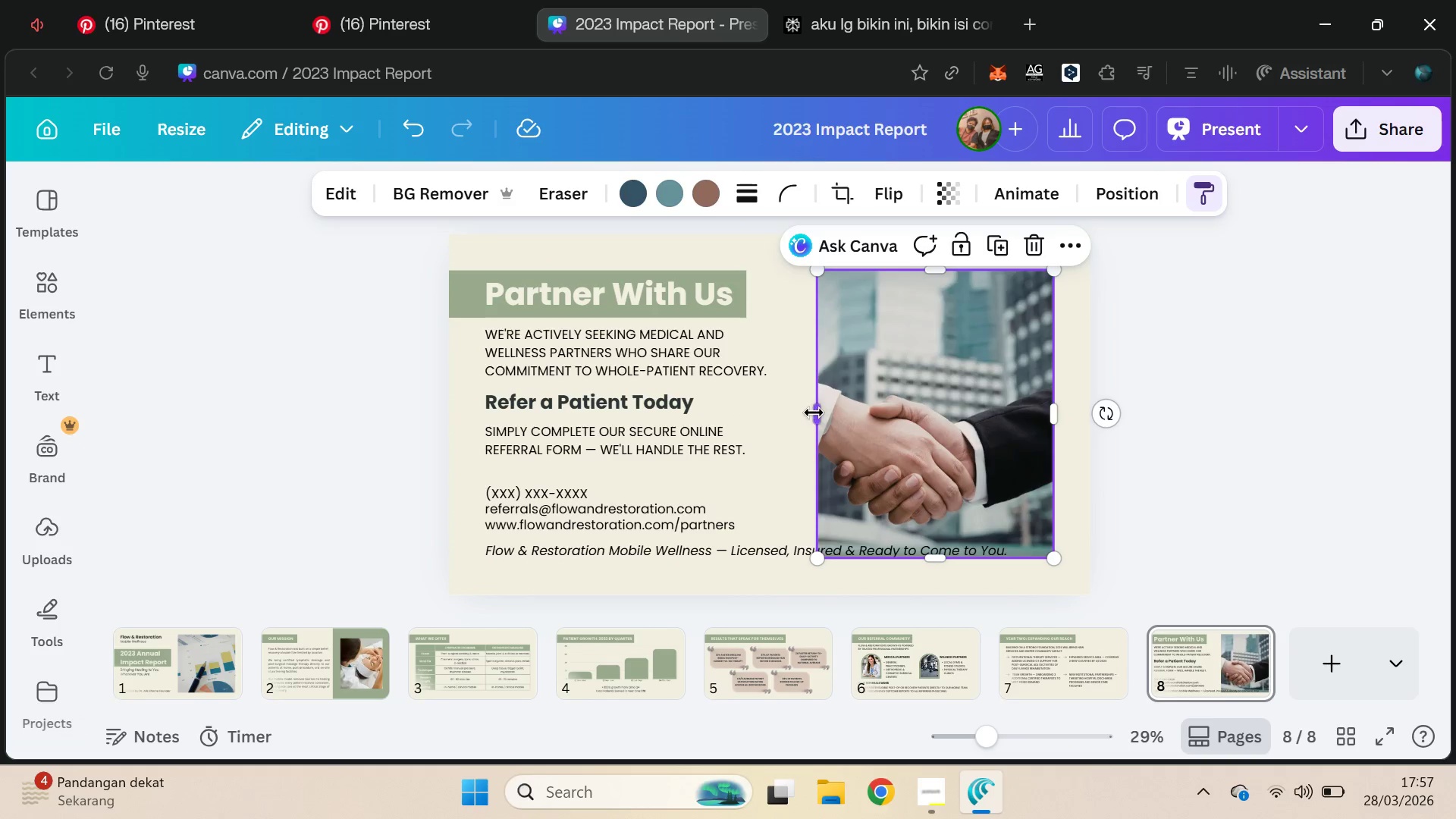 
left_click_drag(start_coordinate=[815, 413], to_coordinate=[776, 408])
 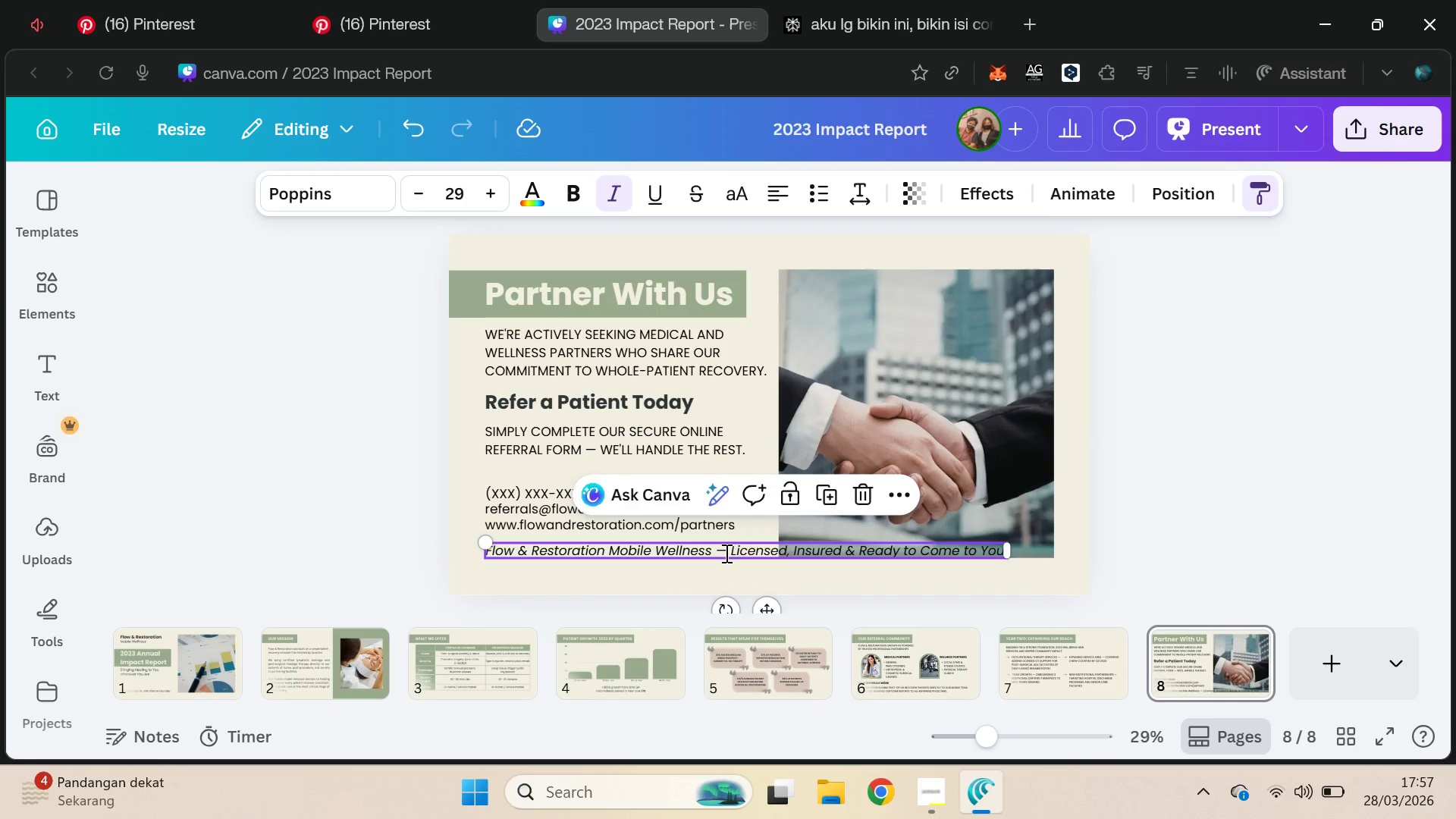 
key(ArrowRight)
 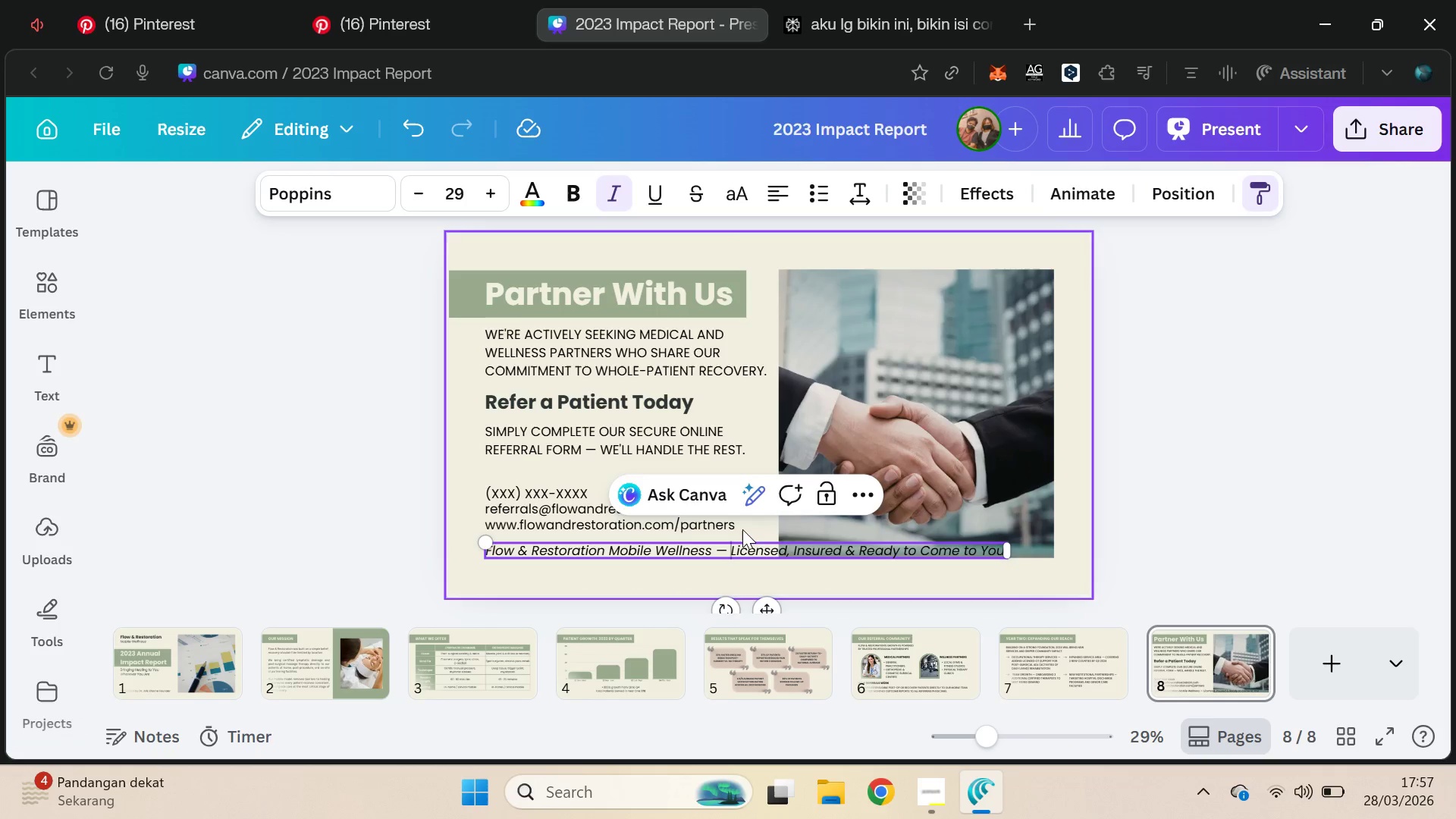 
key(Enter)
 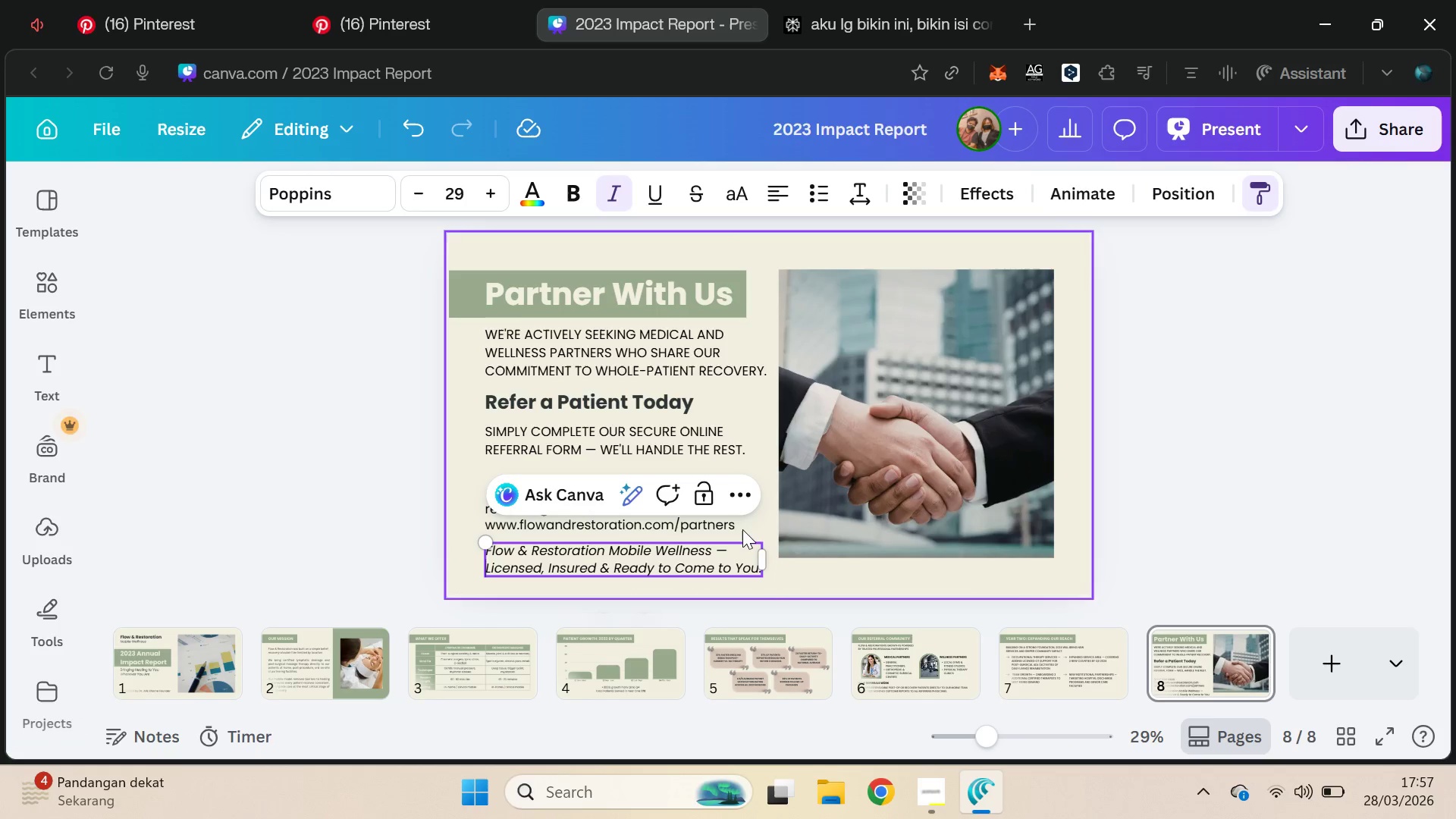 
key(ArrowUp)
 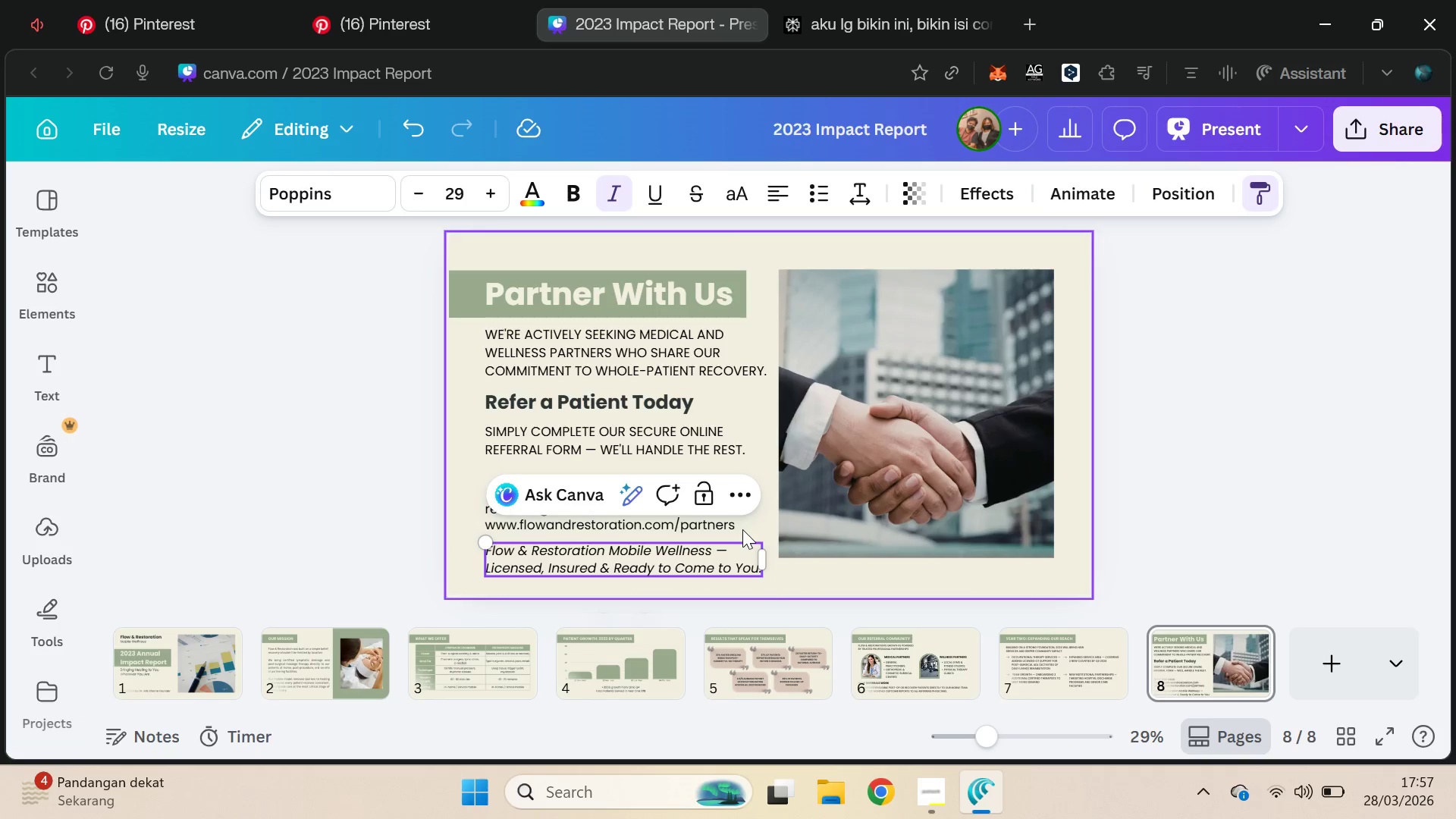 
key(Control+ArrowRight)
 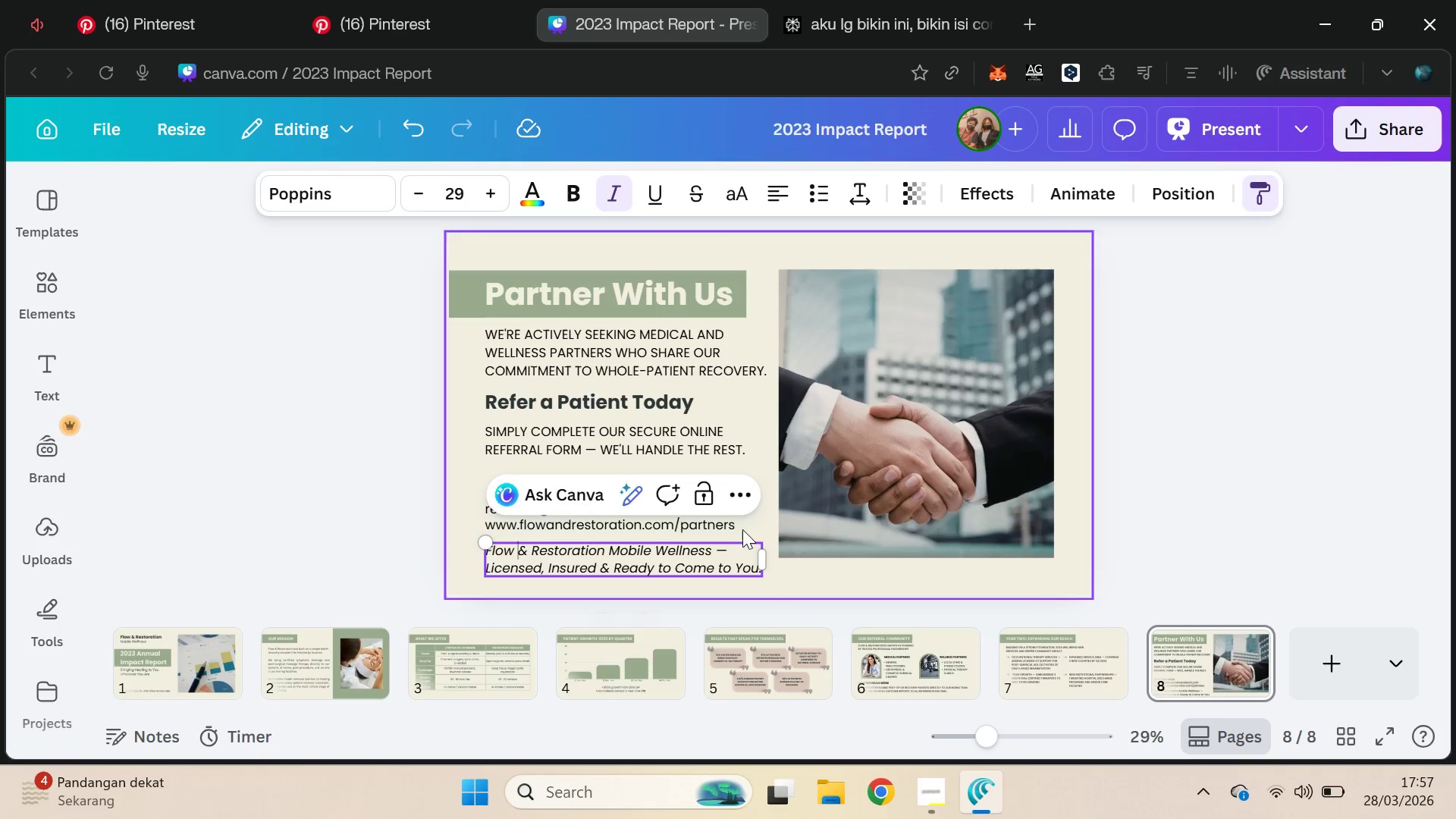 
key(Control+ArrowRight)
 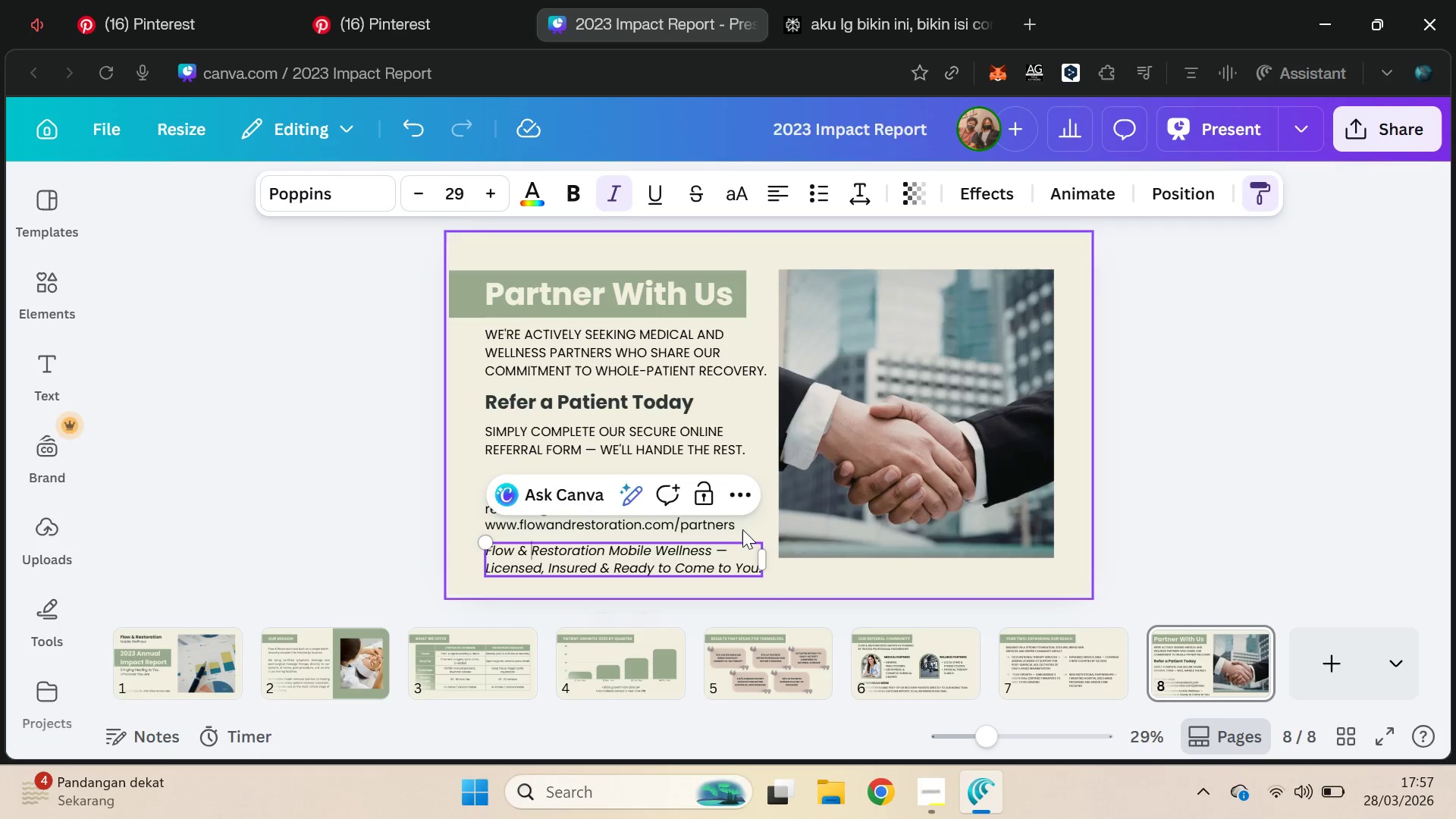 
key(Control+ArrowRight)
 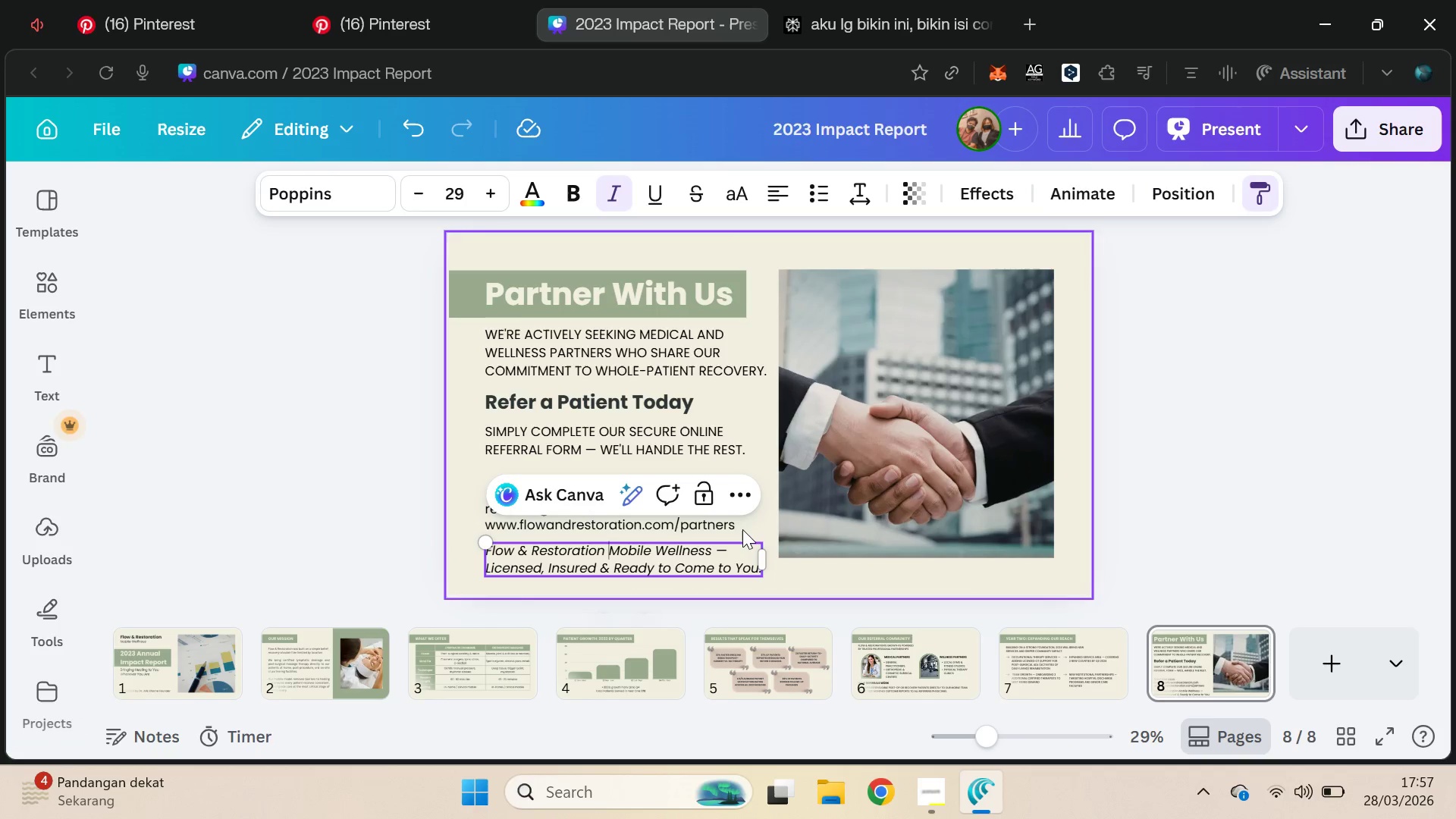 
key(Control+ArrowRight)
 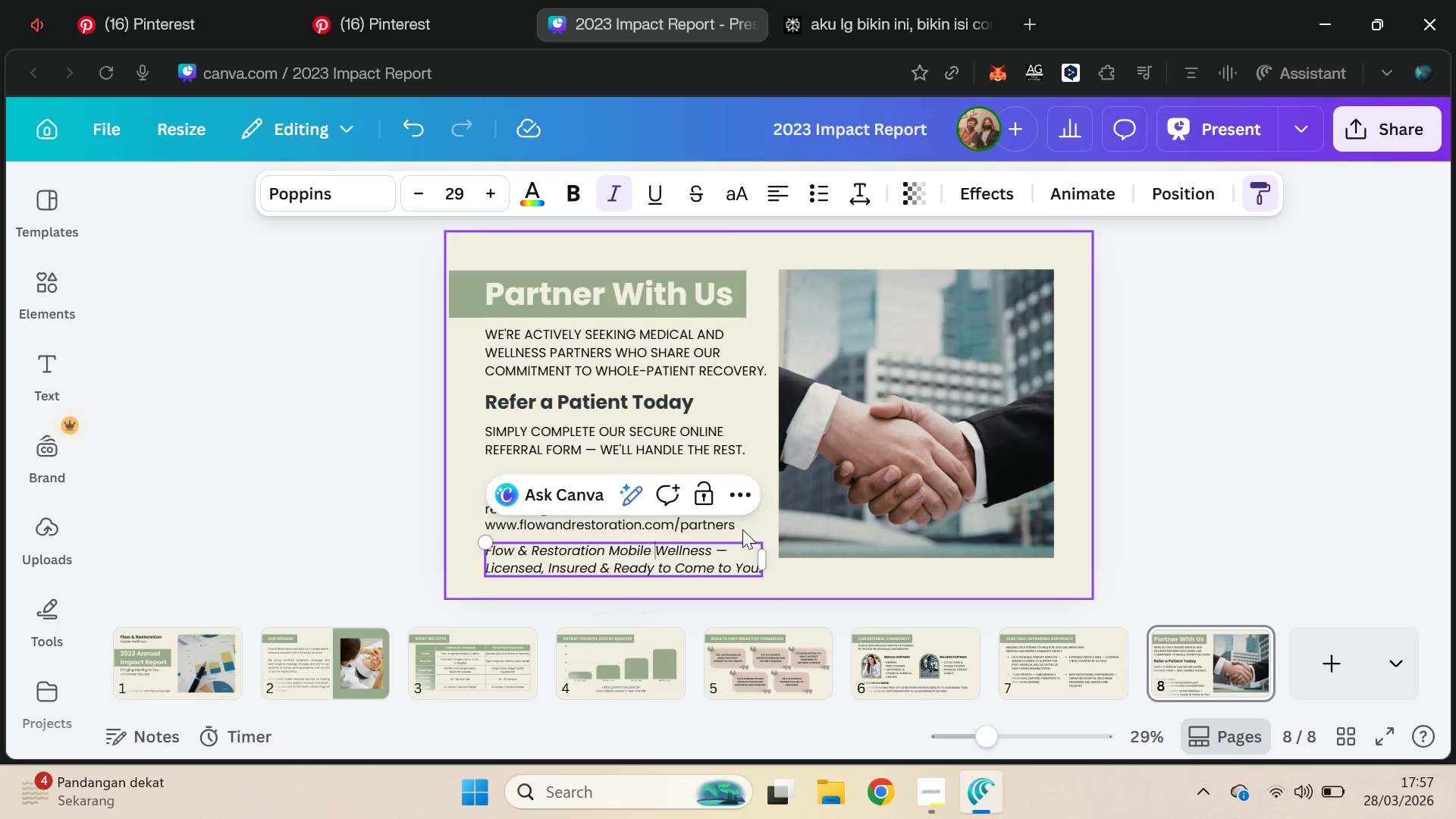 
key(Control+ArrowRight)
 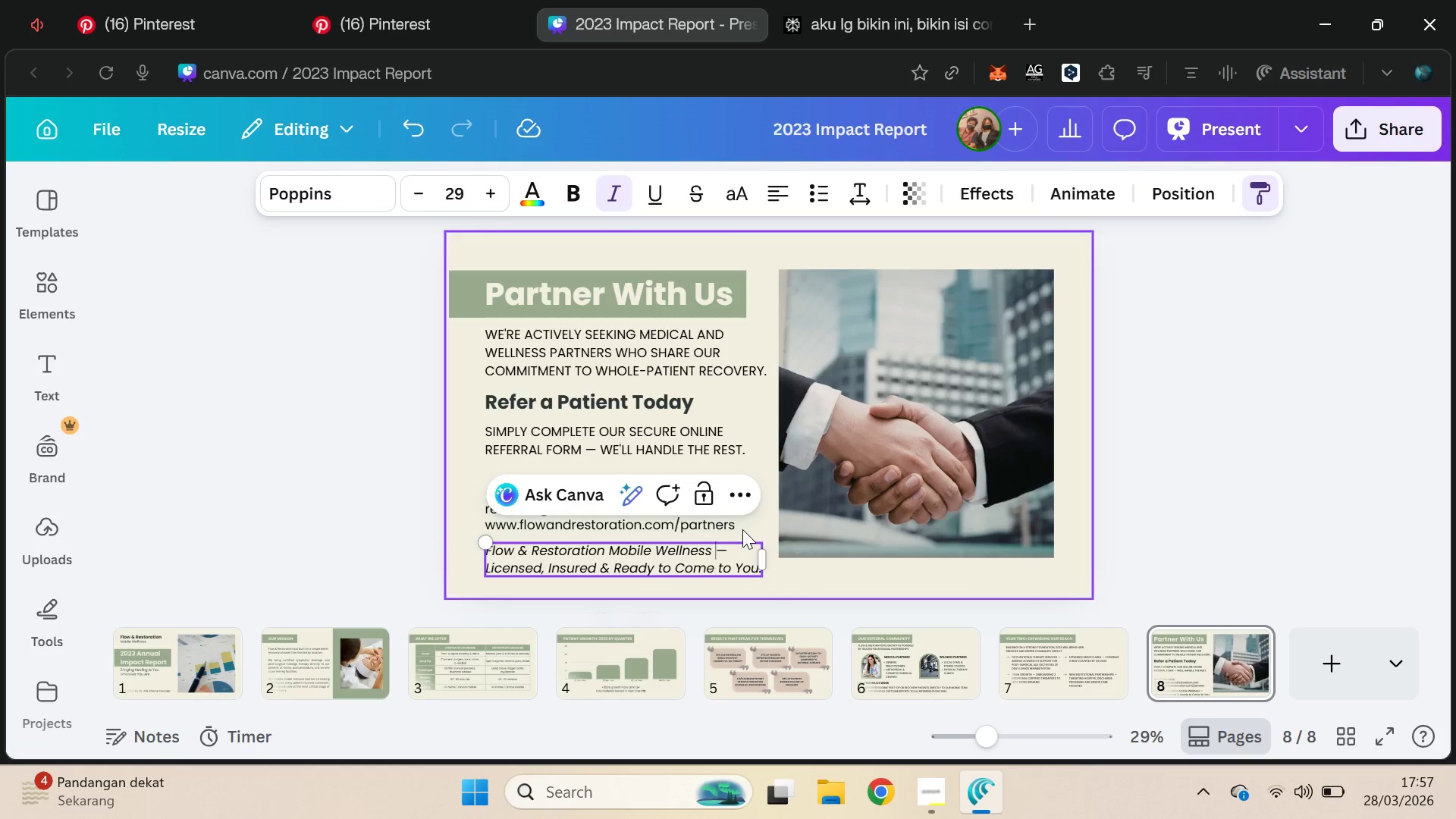 
key(Control+ArrowRight)
 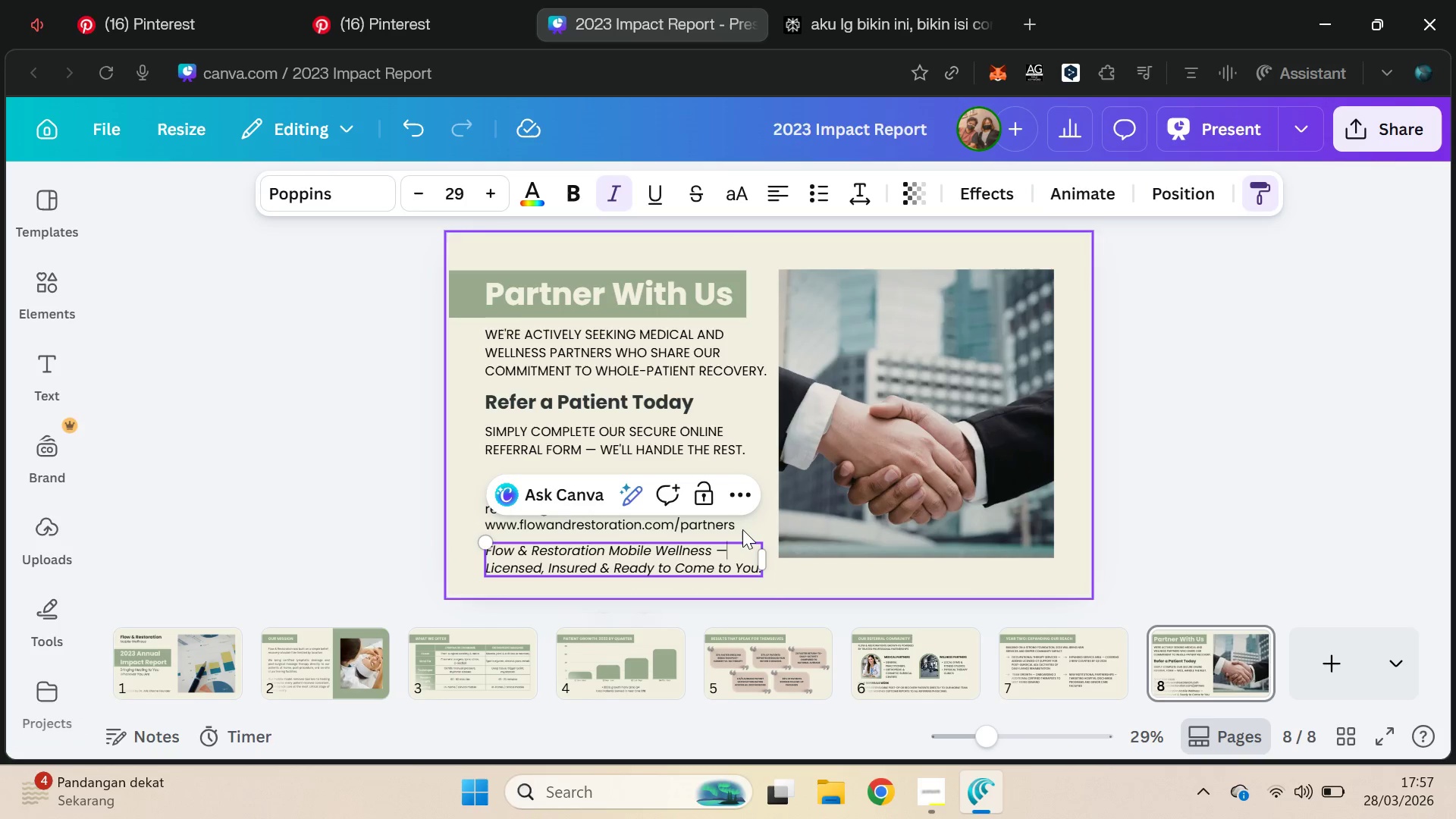 
key(Backspace)
 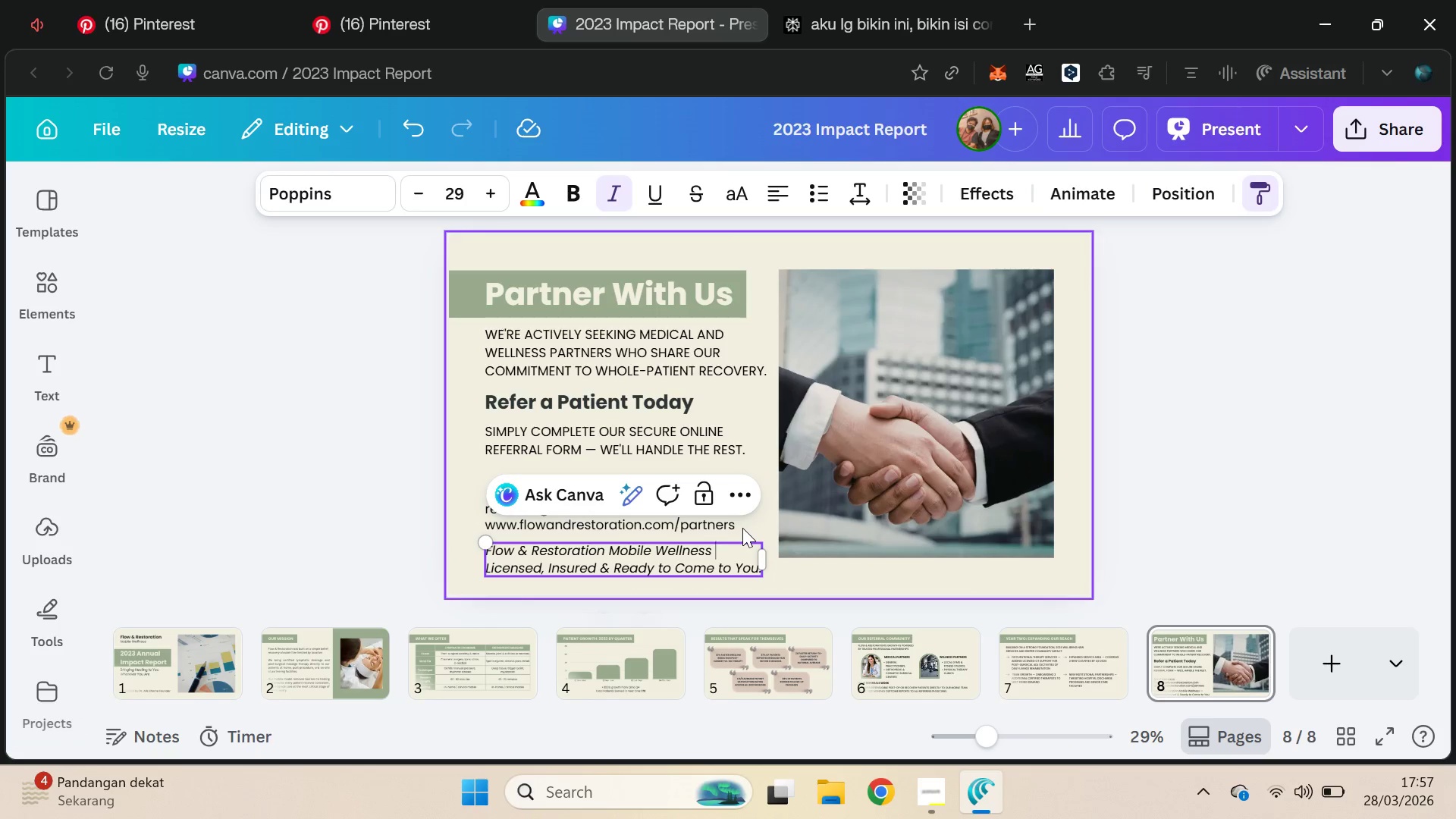 
key(Backspace)
 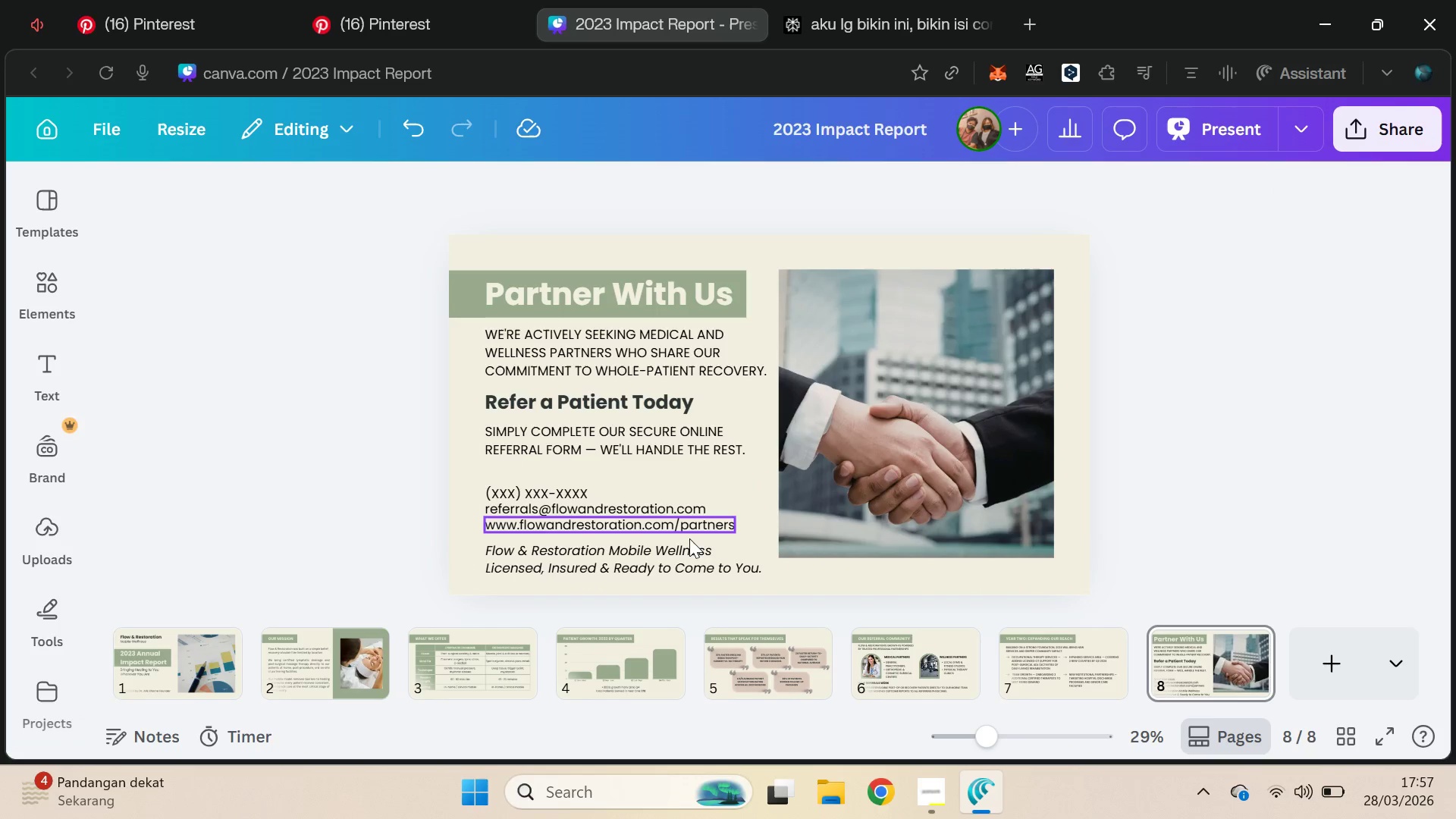 
left_click([686, 557])
 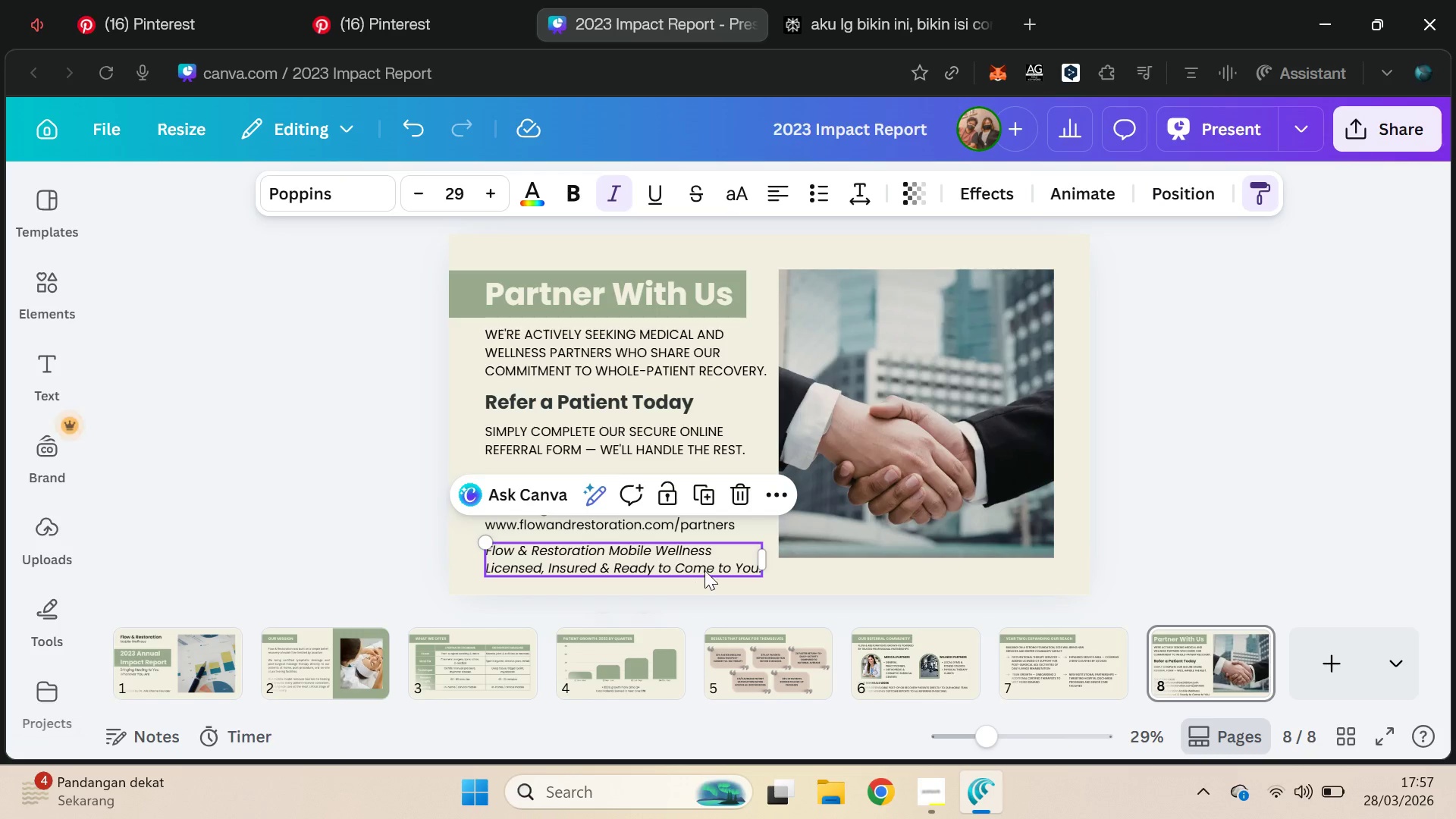 
left_click_drag(start_coordinate=[704, 570], to_coordinate=[706, 548])
 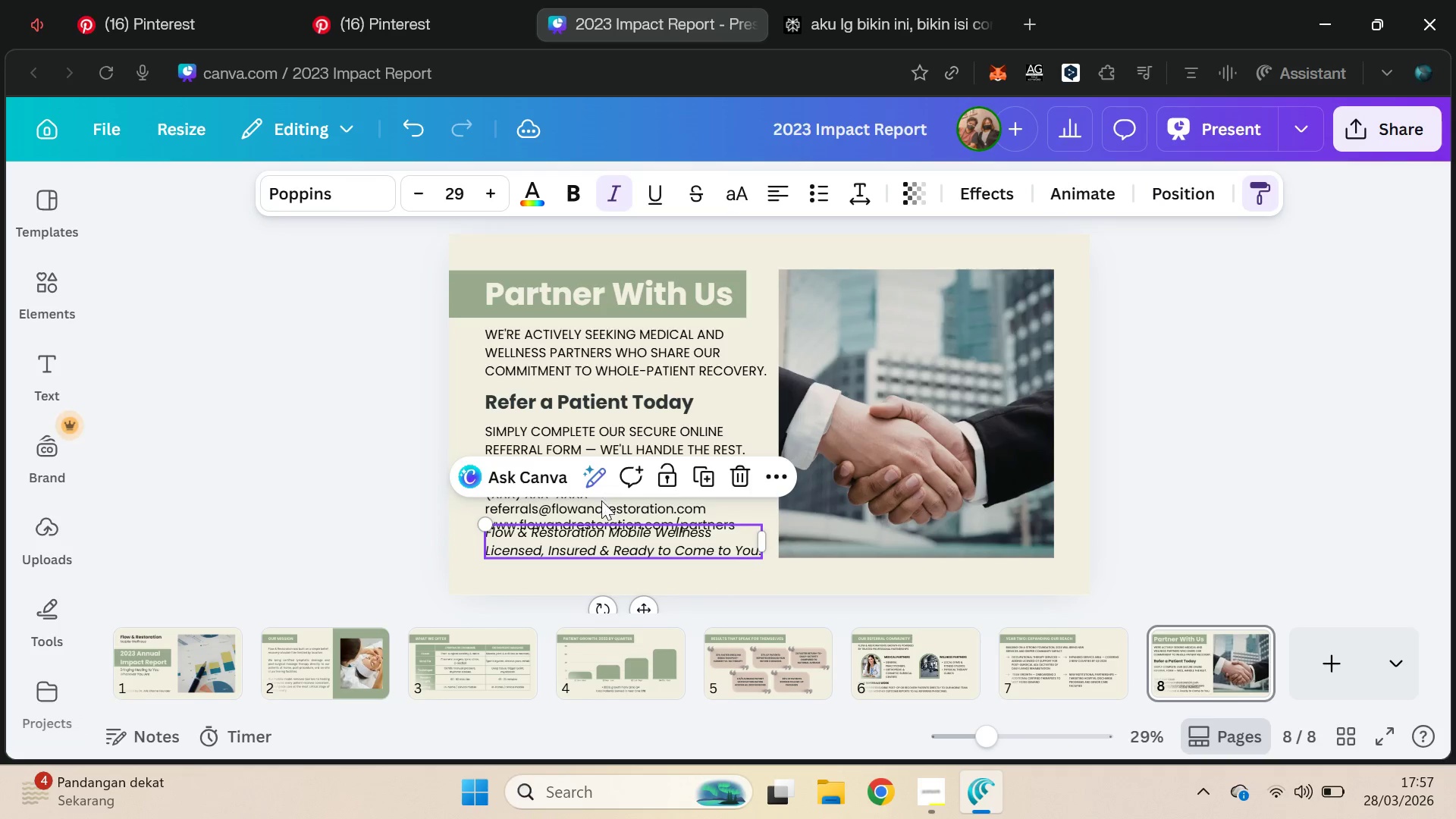 
left_click([602, 504])
 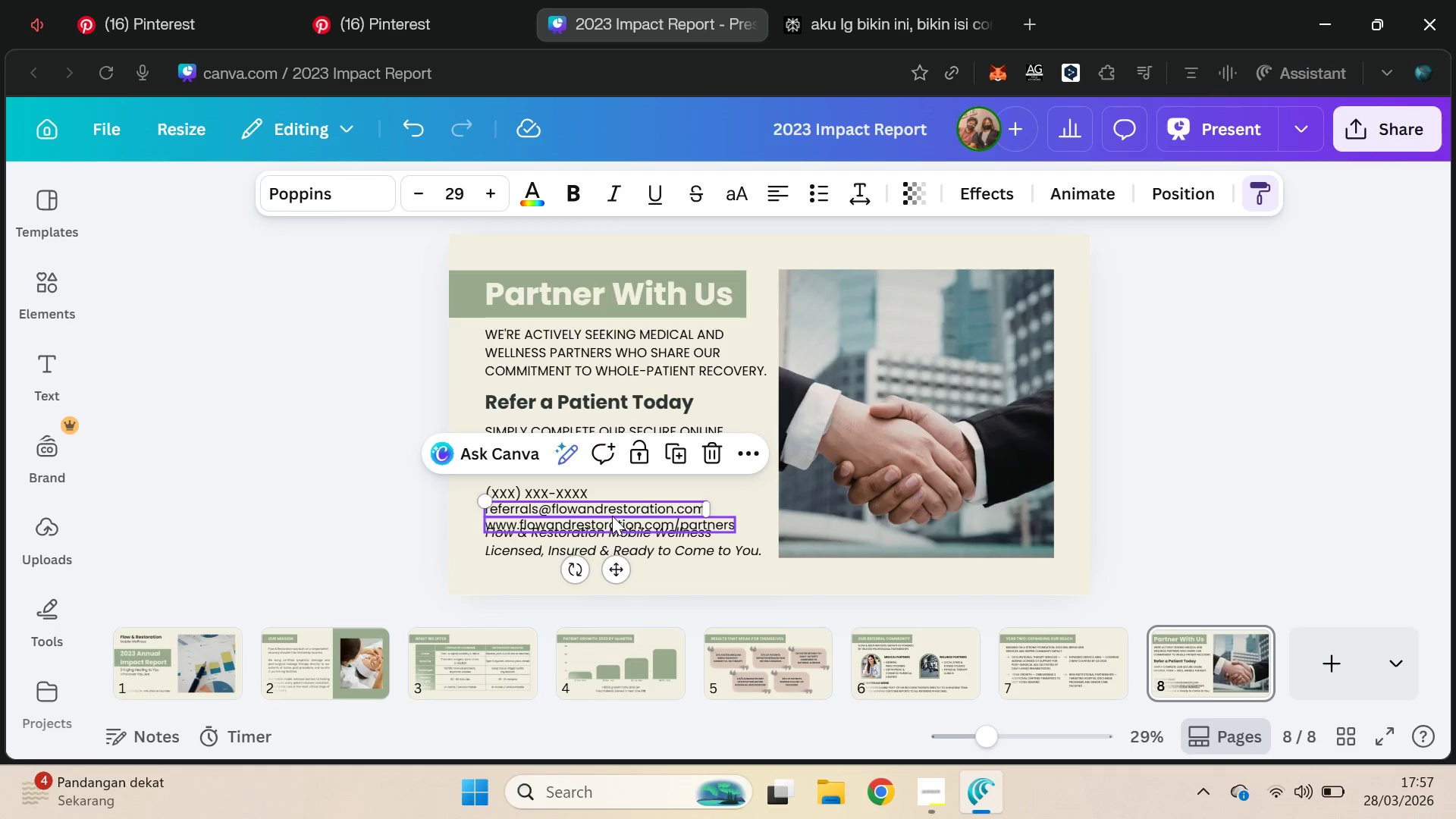 
hold_key(key=ShiftLeft, duration=0.5)
left_click([612, 517])
 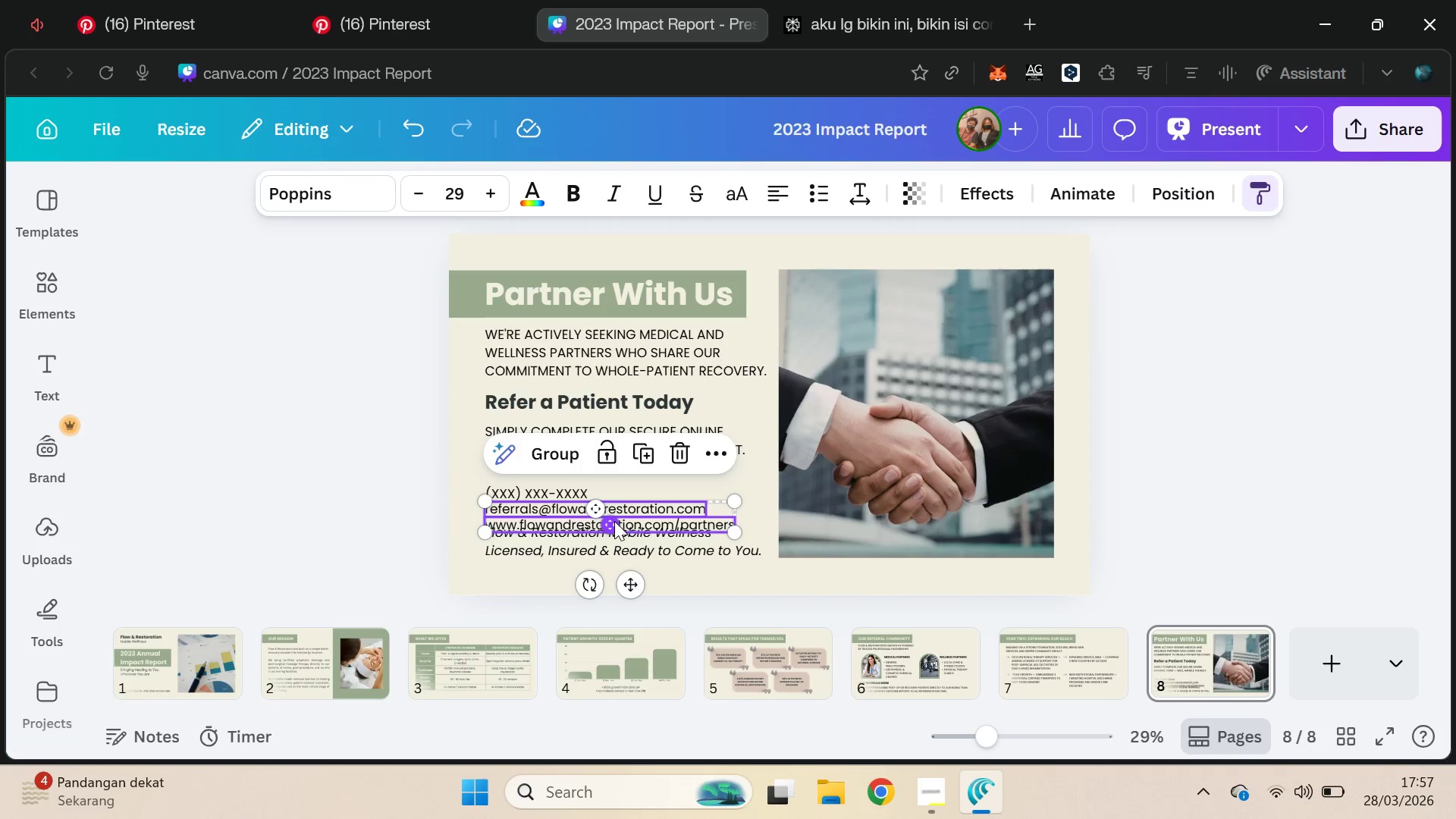 
key(Delete)
 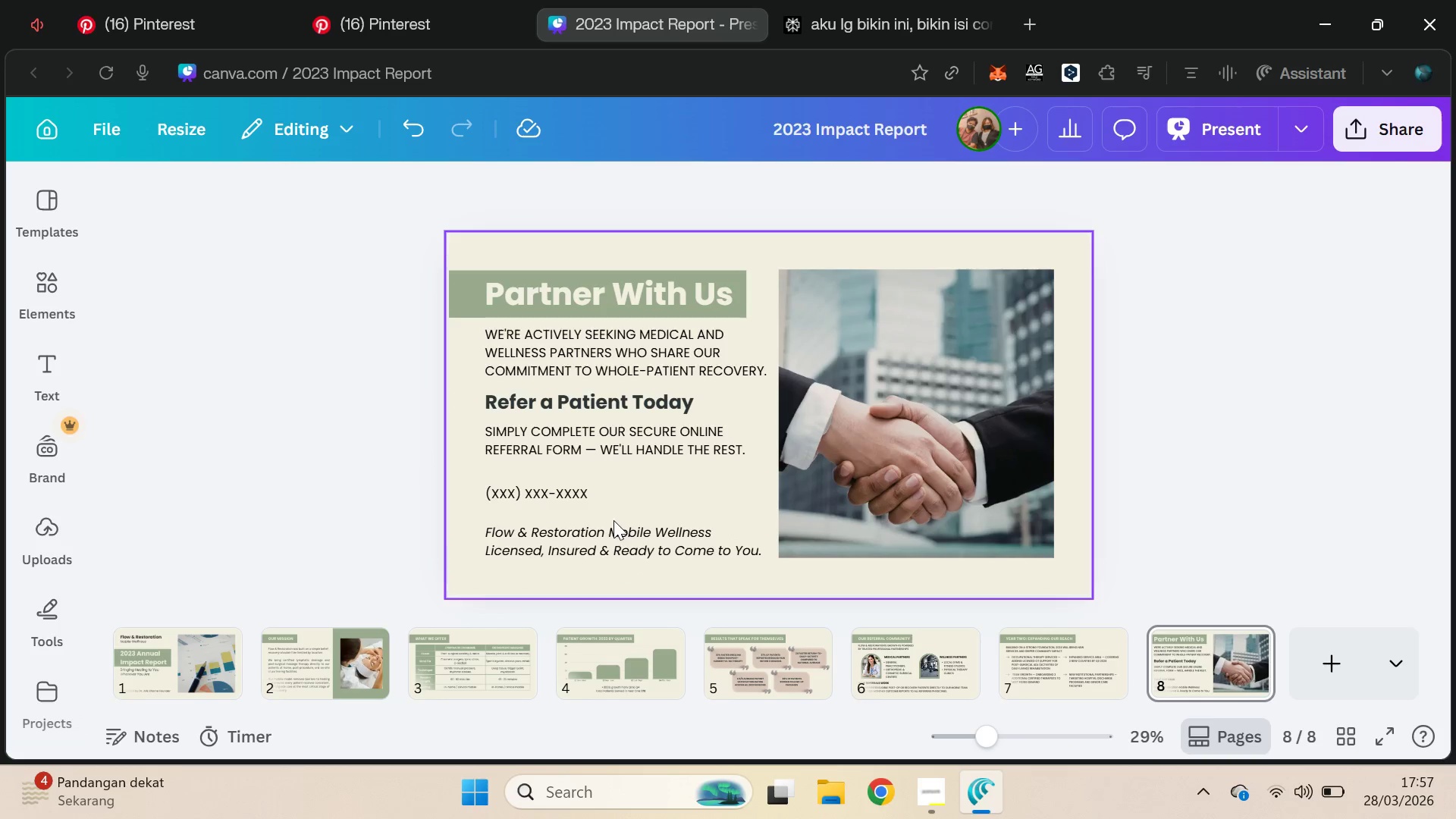 
key(Backspace)
 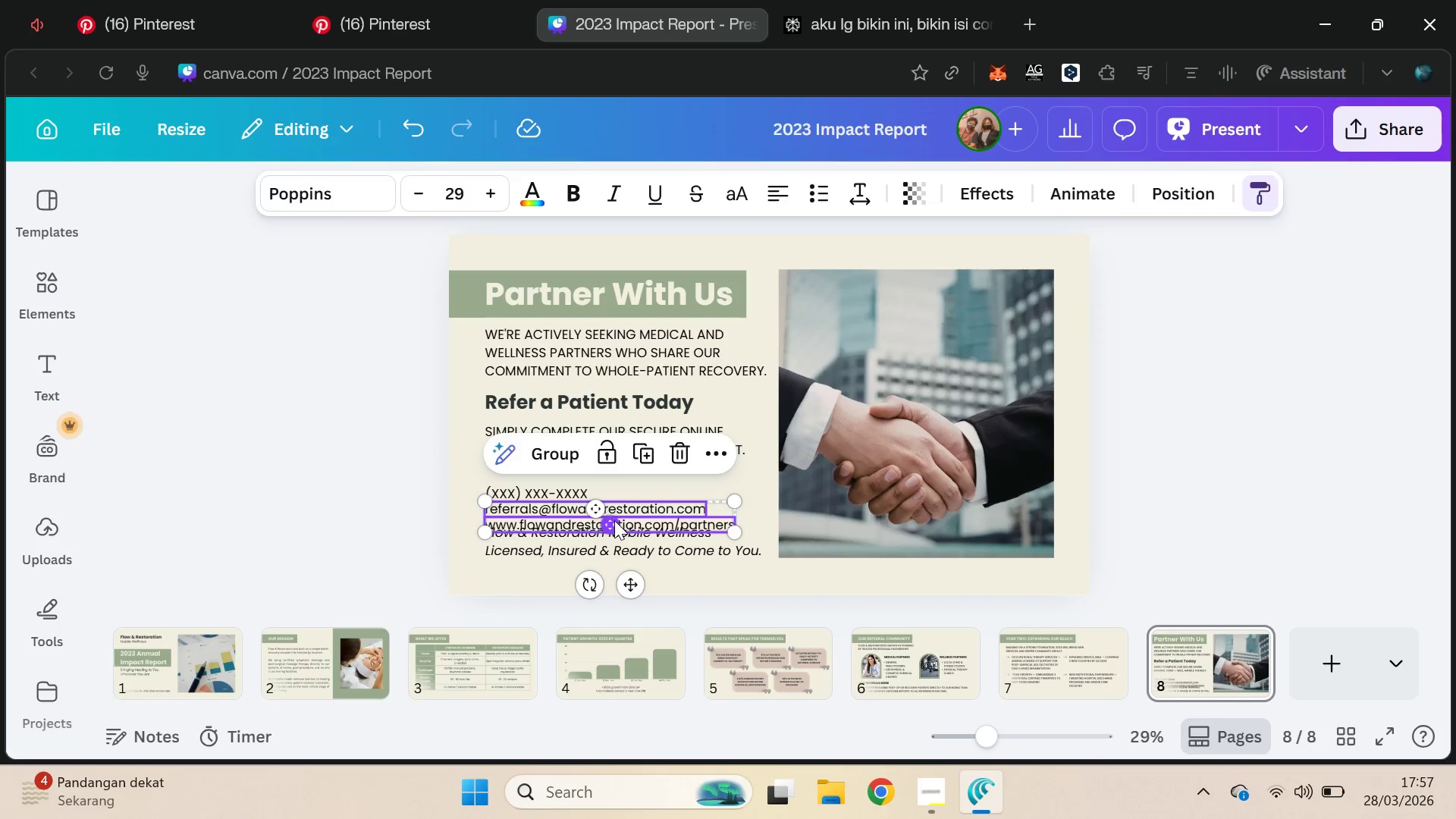 
key(Backspace)
 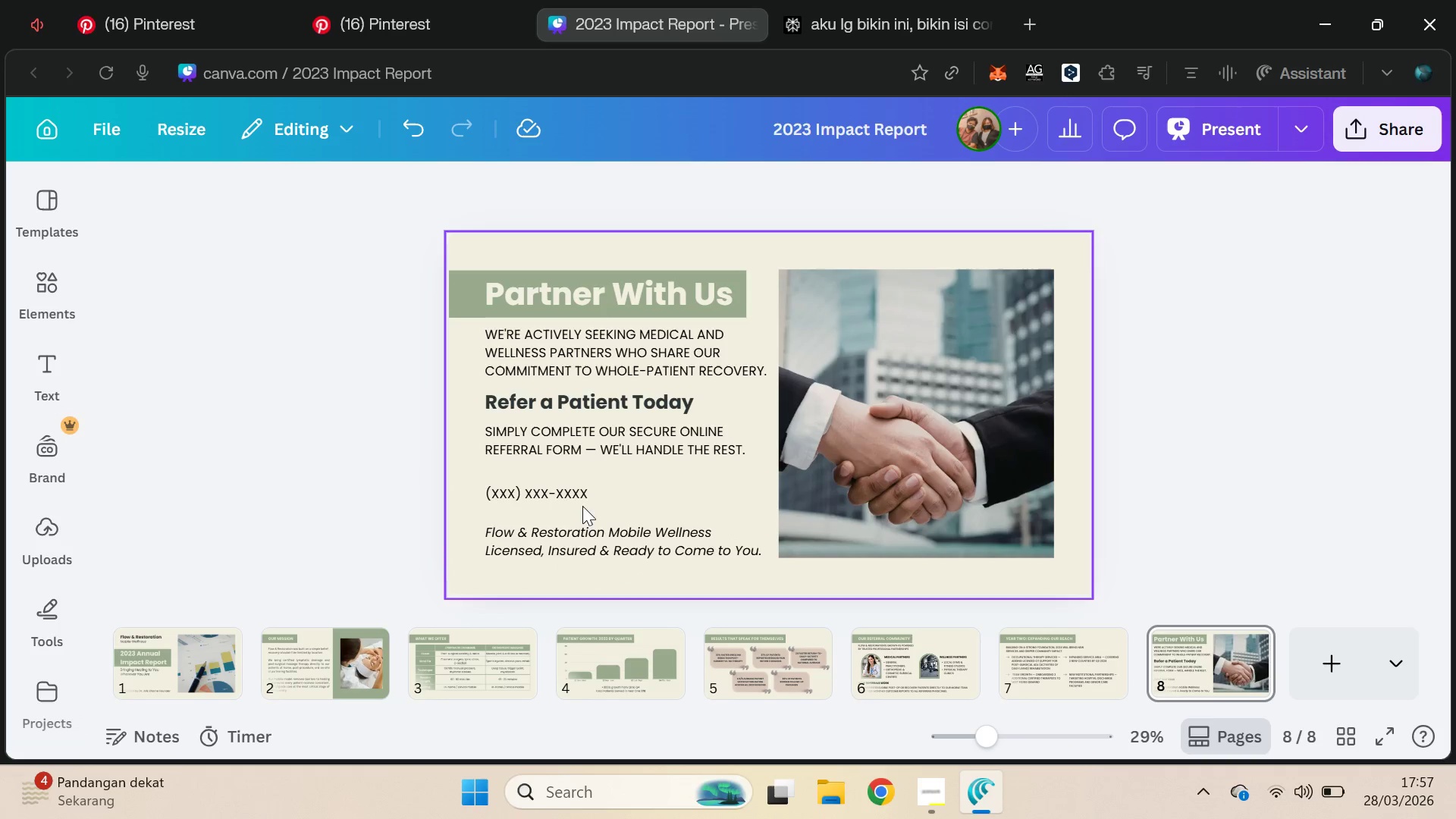 
left_click_drag(start_coordinate=[566, 488], to_coordinate=[568, 474])
 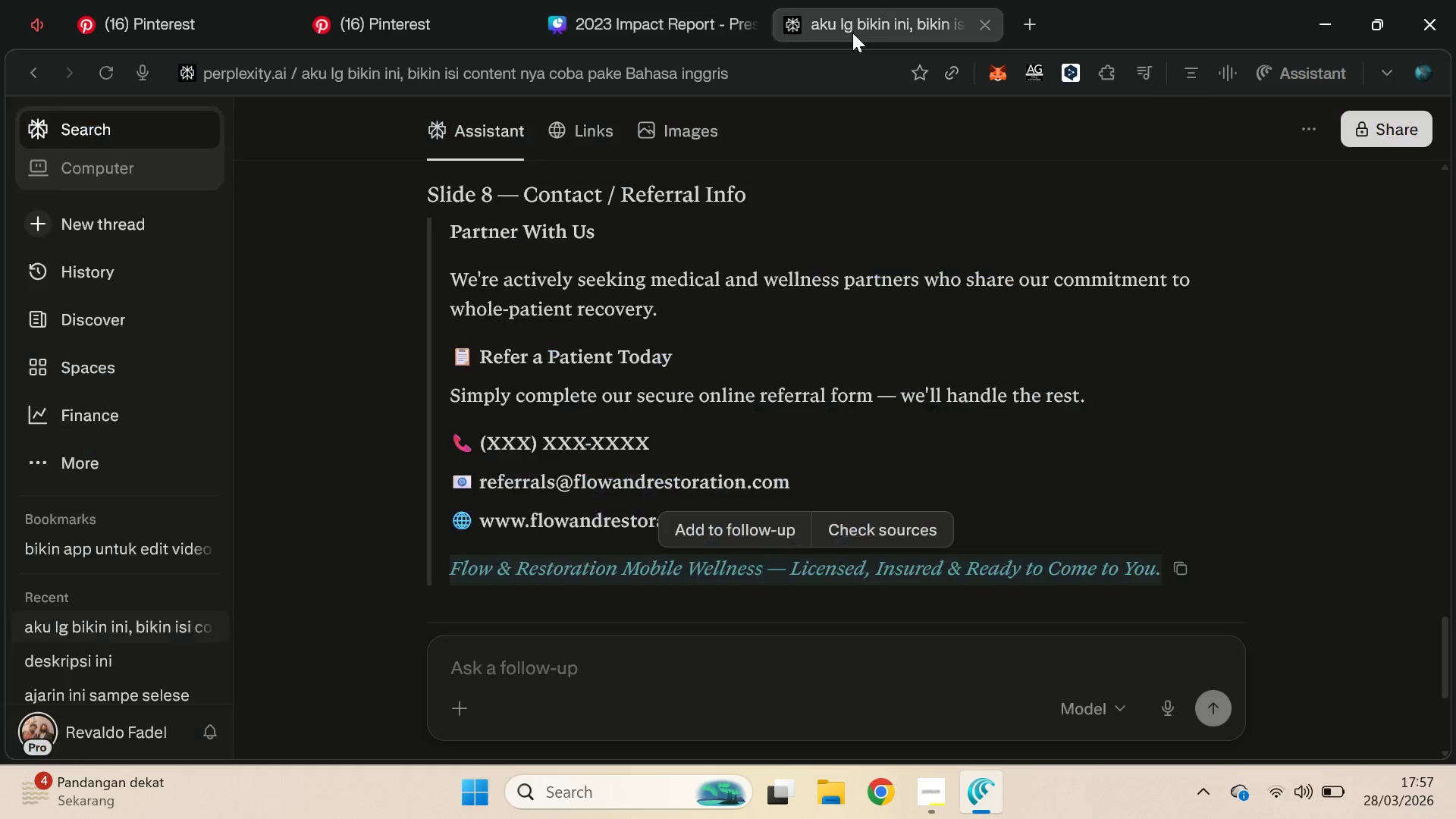 
hold_key(key=ShiftLeft, duration=0.72)
 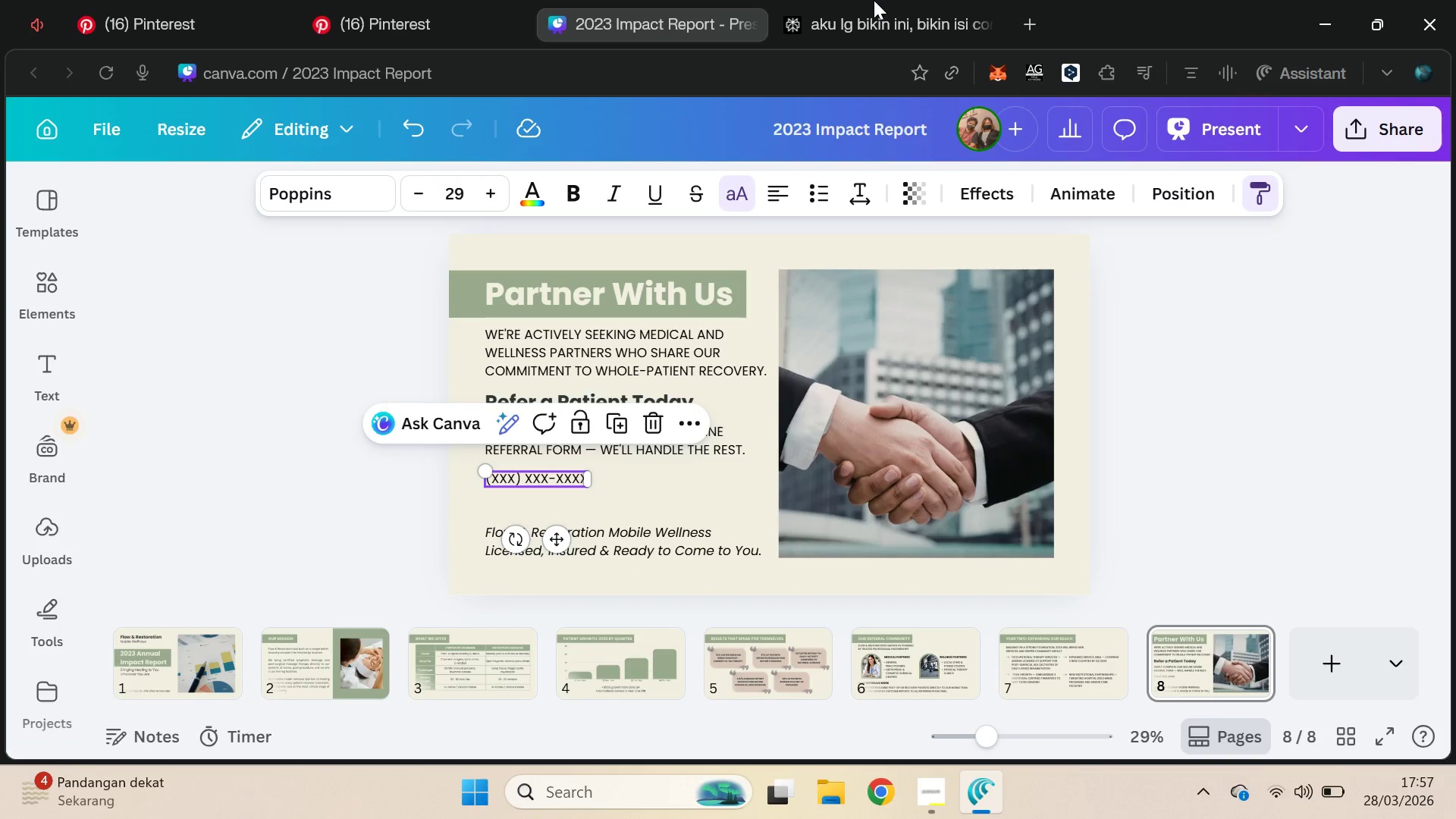 
left_click([881, 0])
 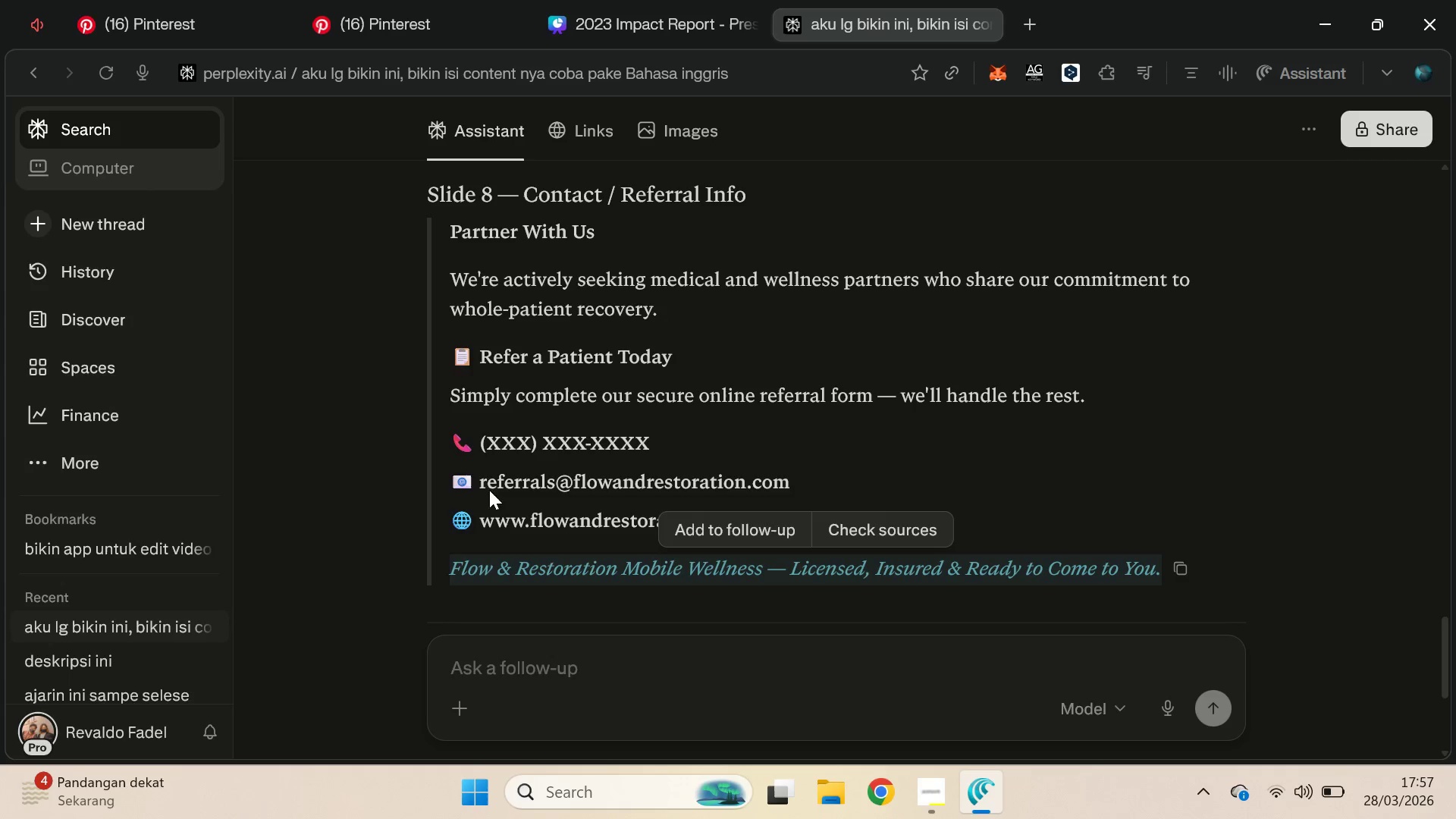 
left_click_drag(start_coordinate=[477, 480], to_coordinate=[792, 477])
 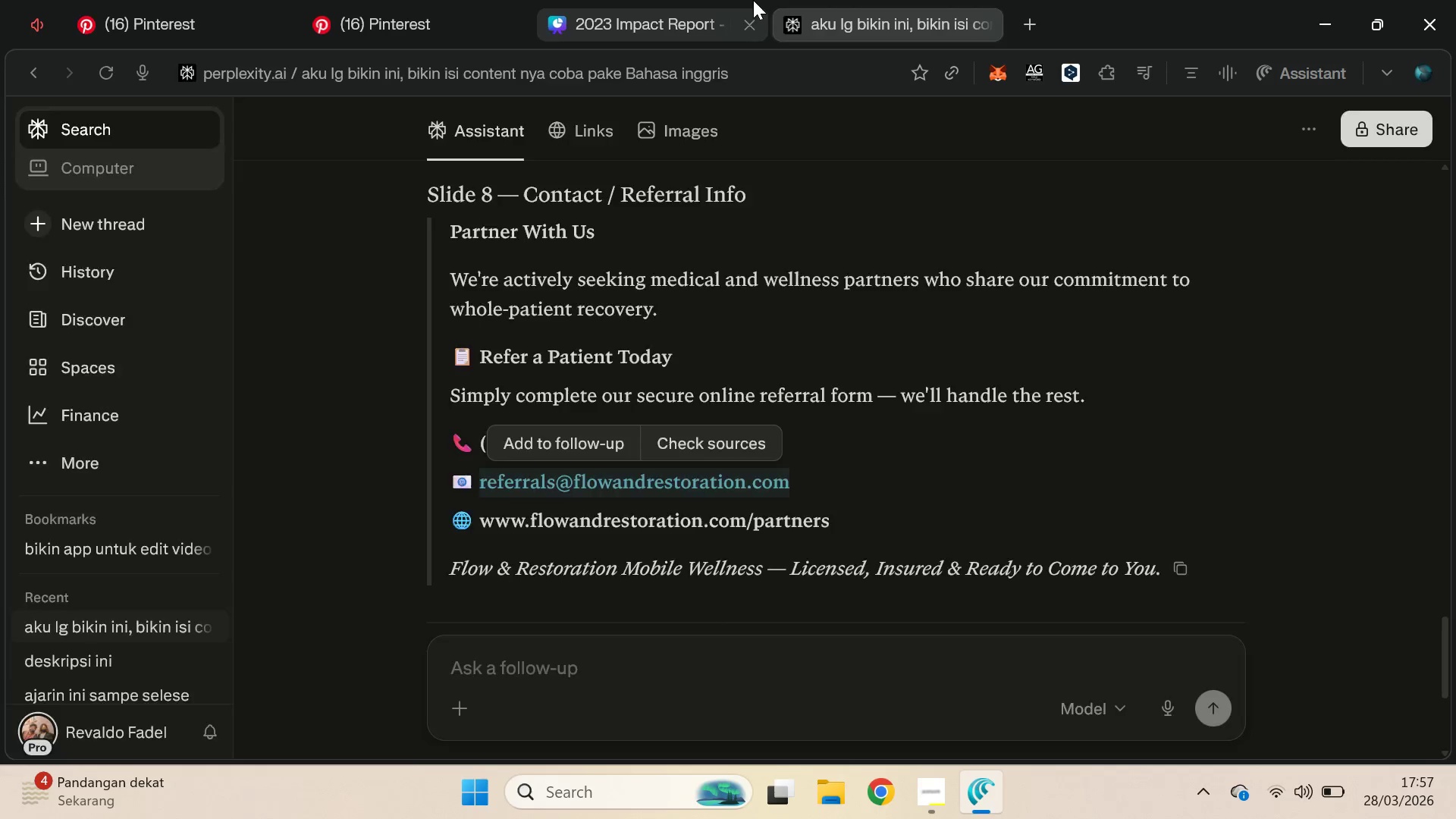 
key(Control+C)
 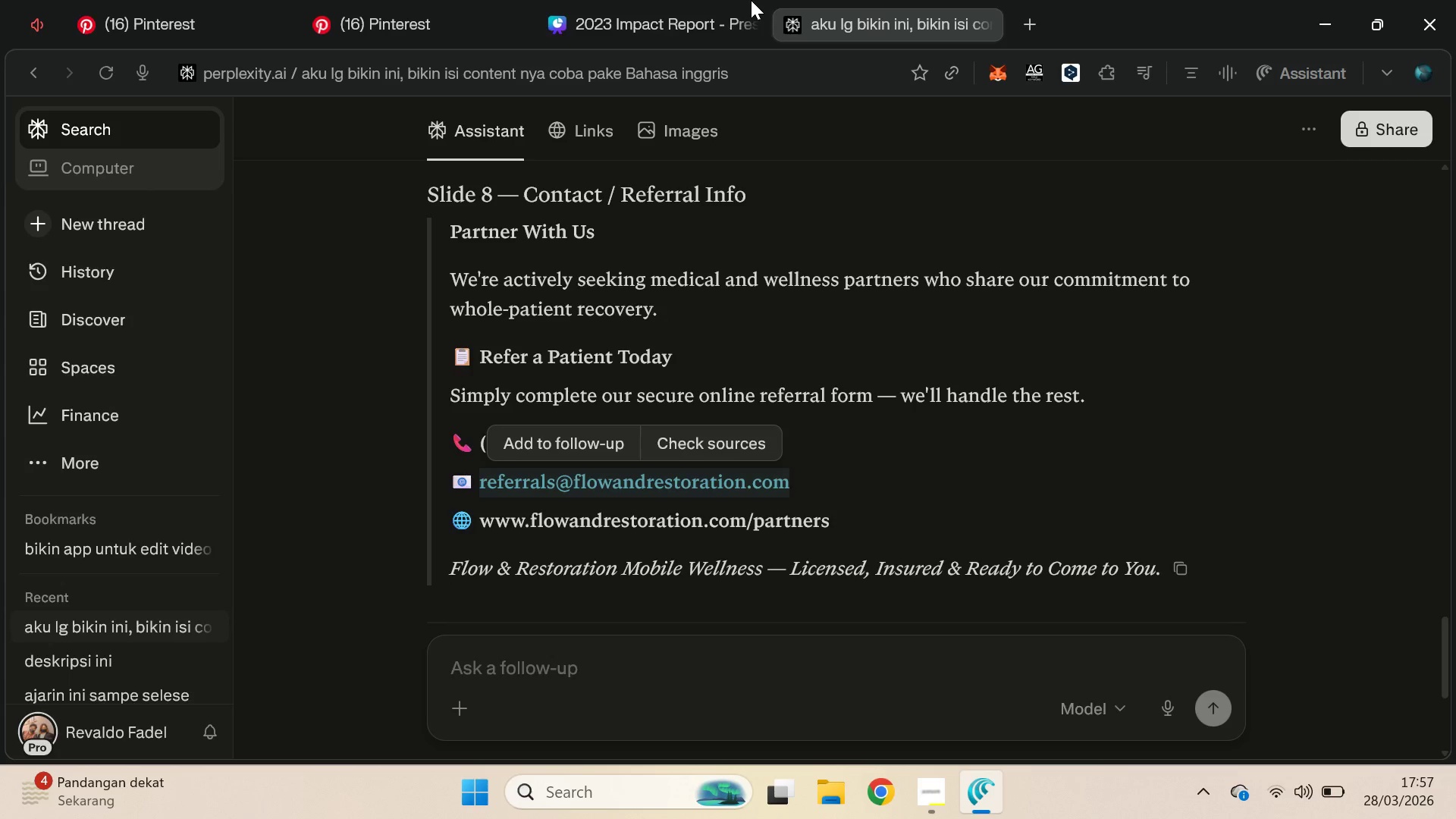 
key(Control+C)
 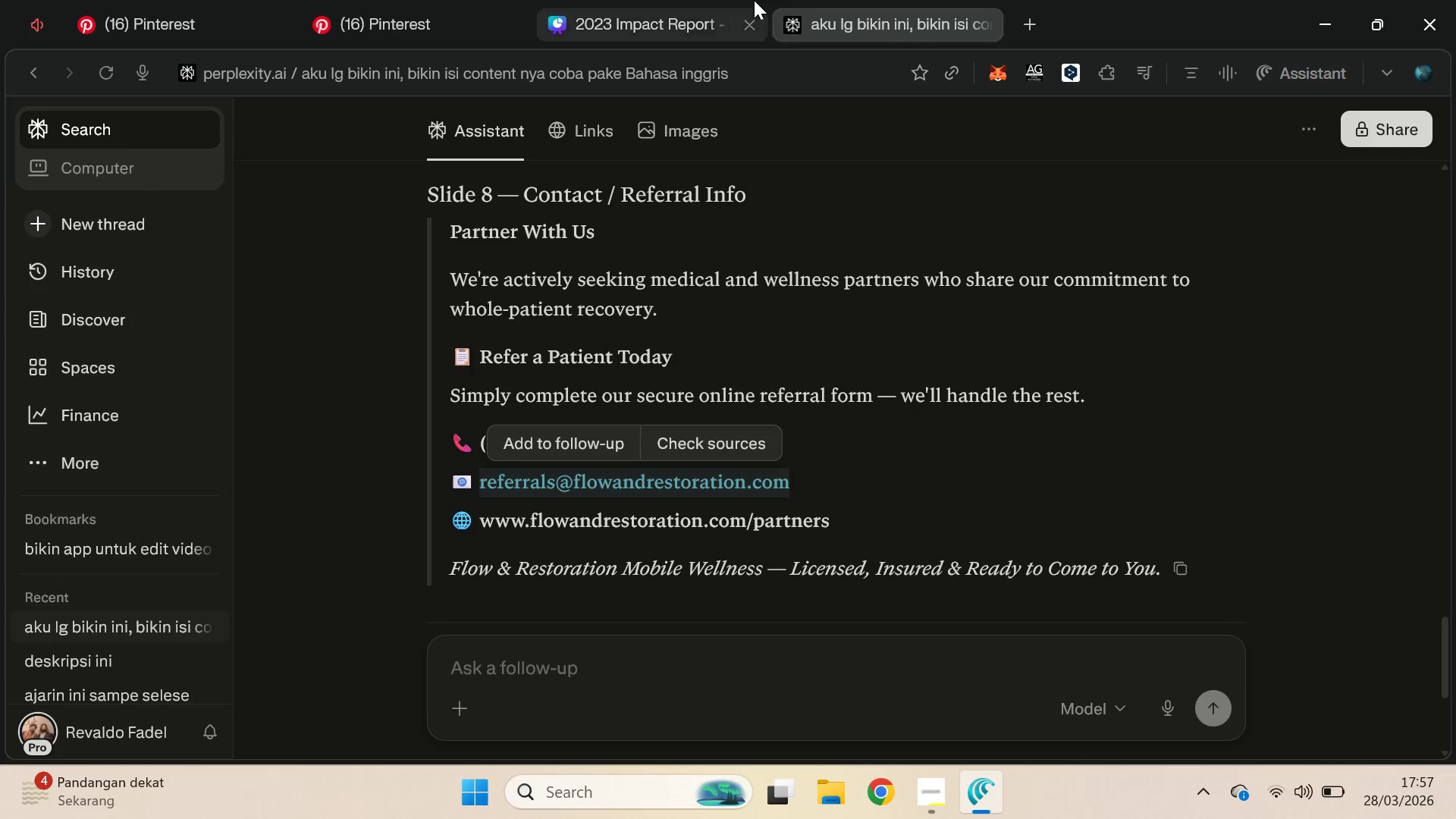 
left_click([753, 0])
 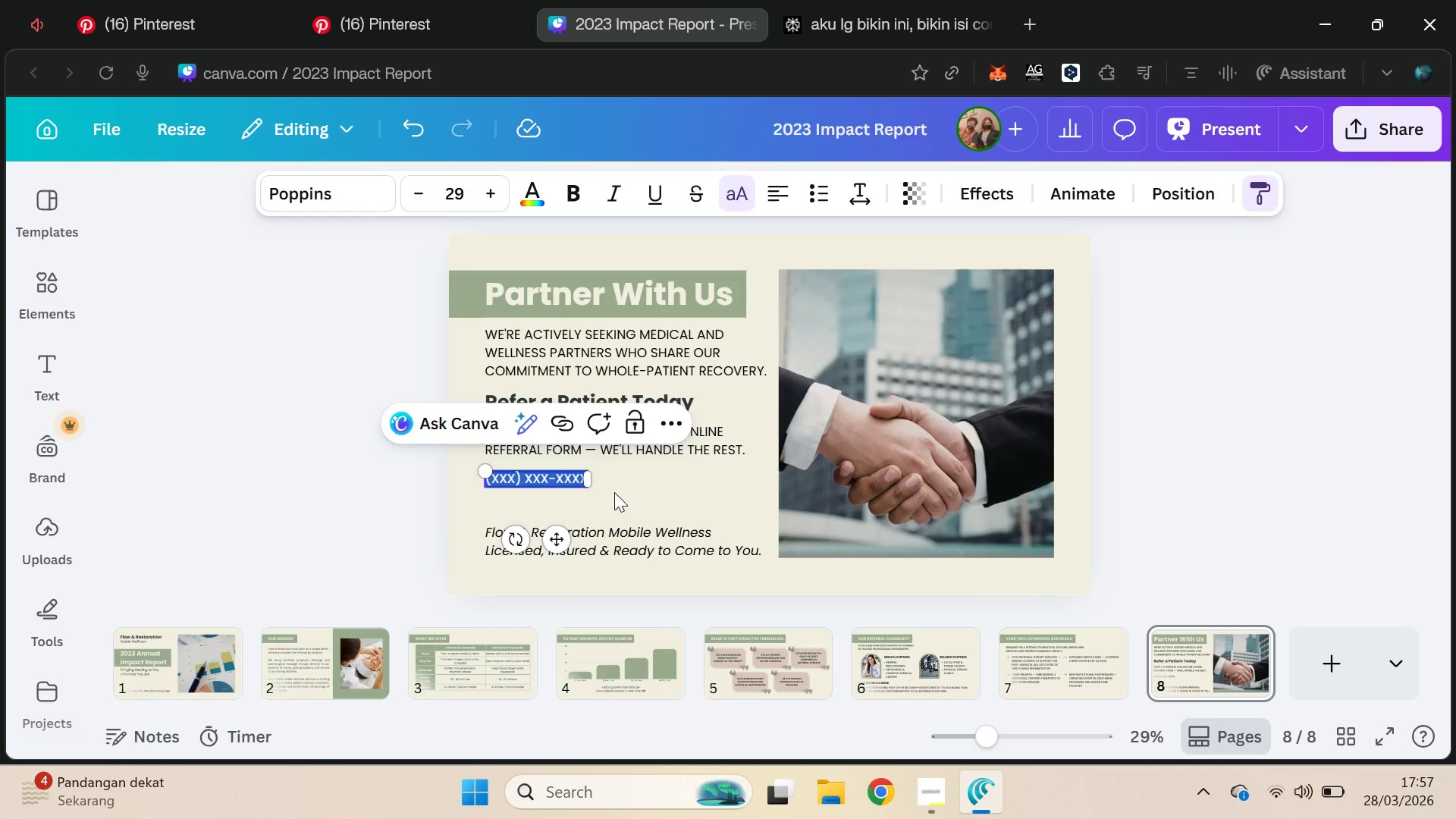 
key(ArrowRight)
 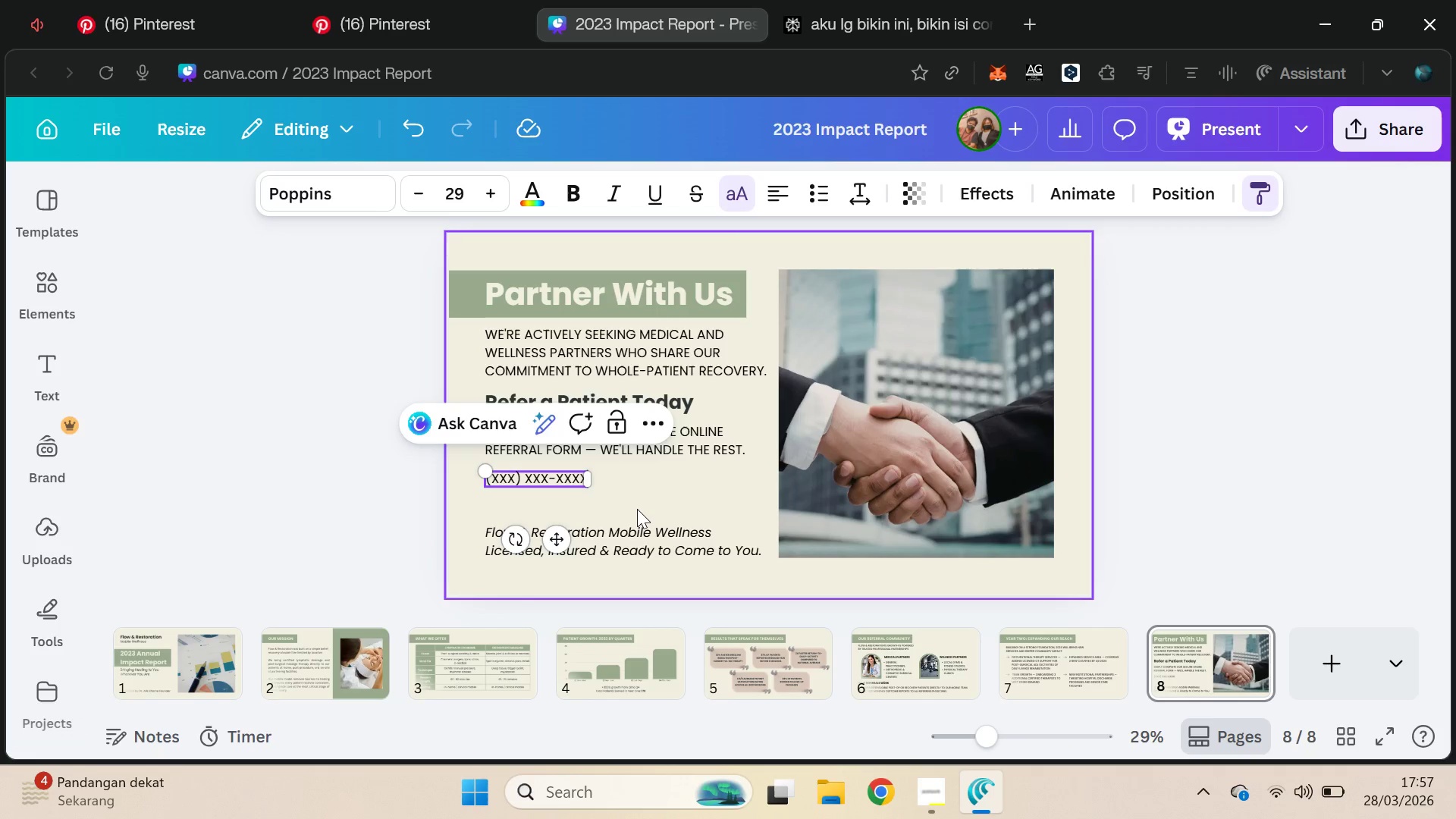 
key(Enter)
 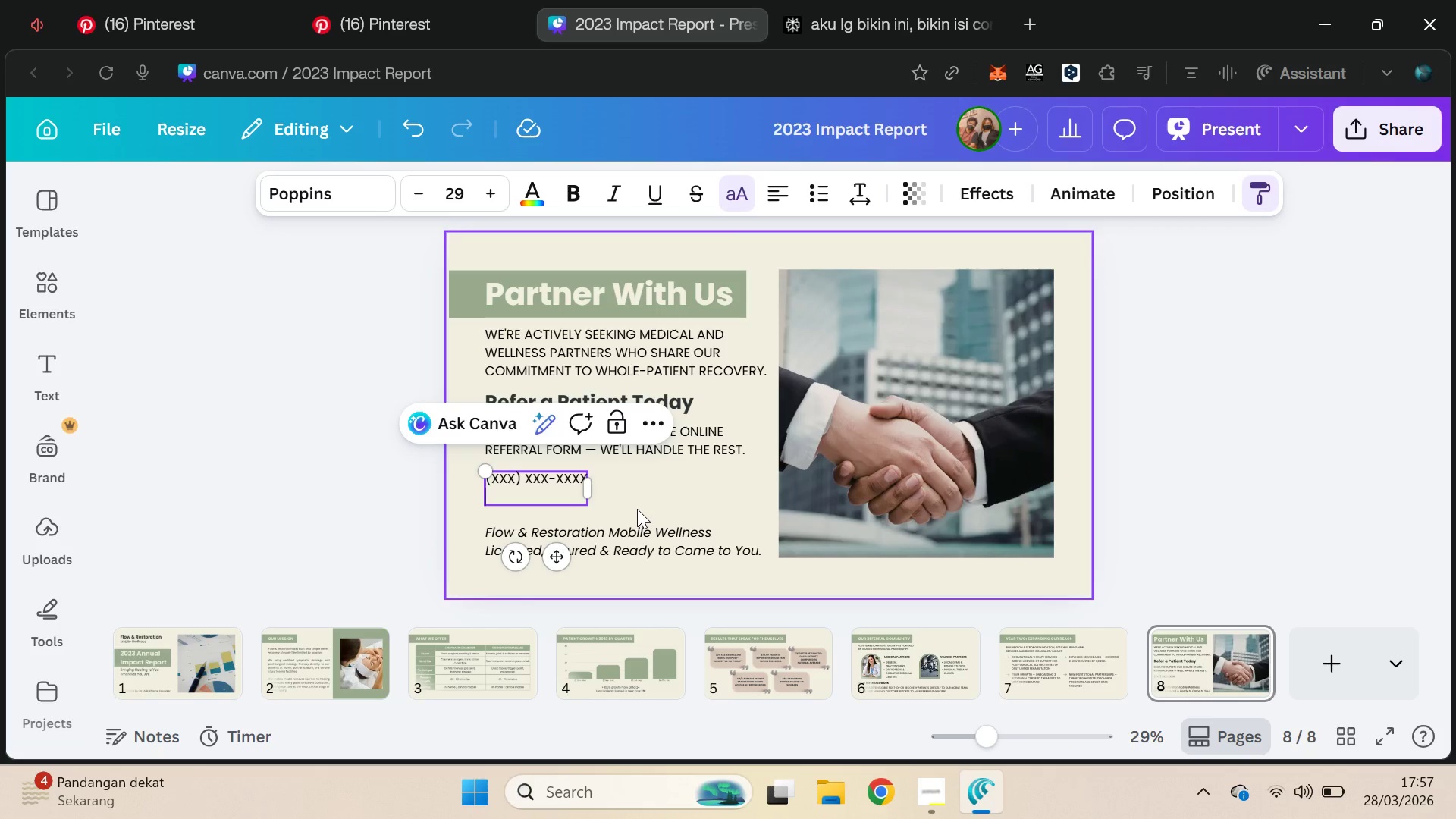 
key(Control+V)
 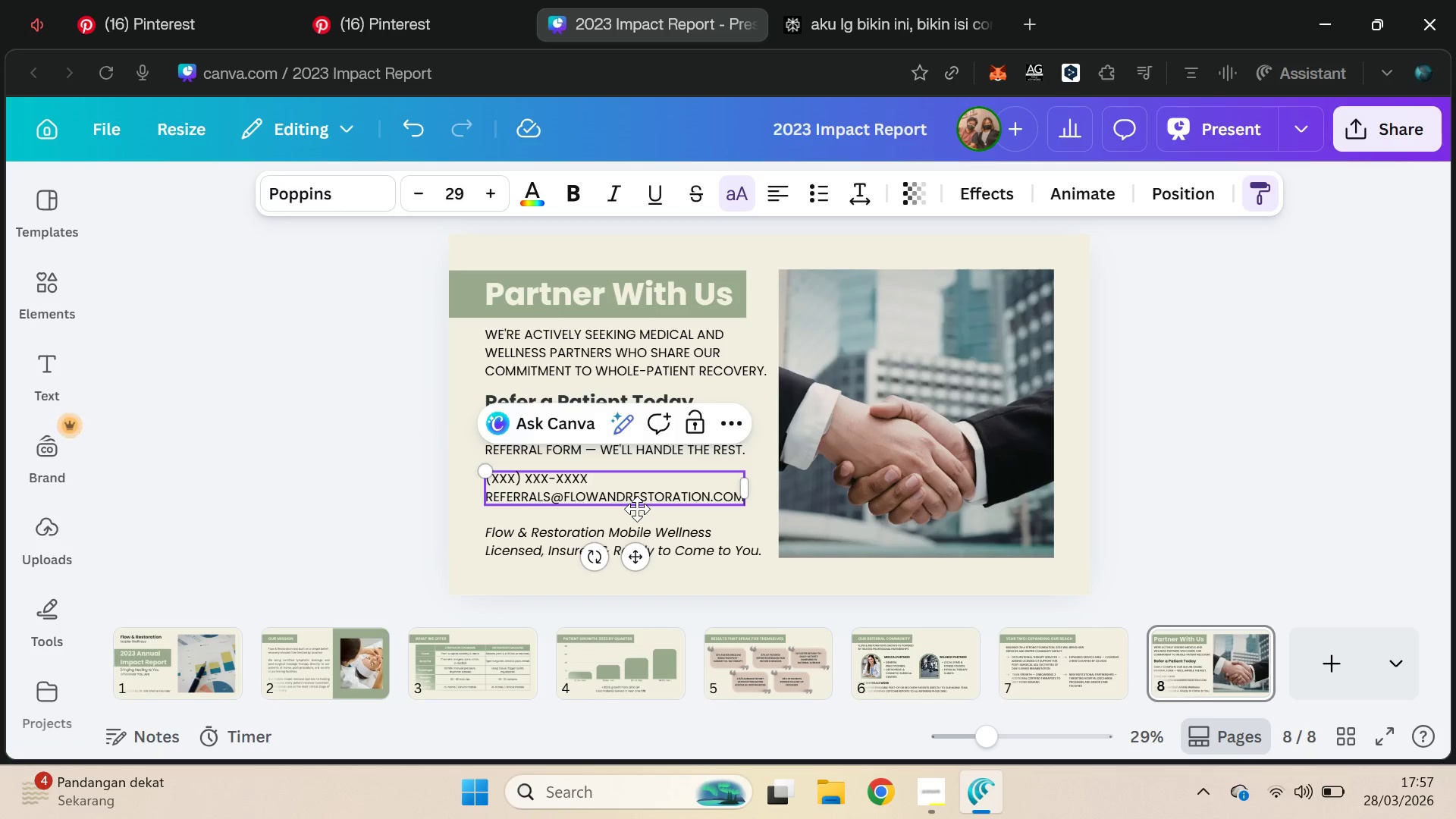 
key(Enter)
 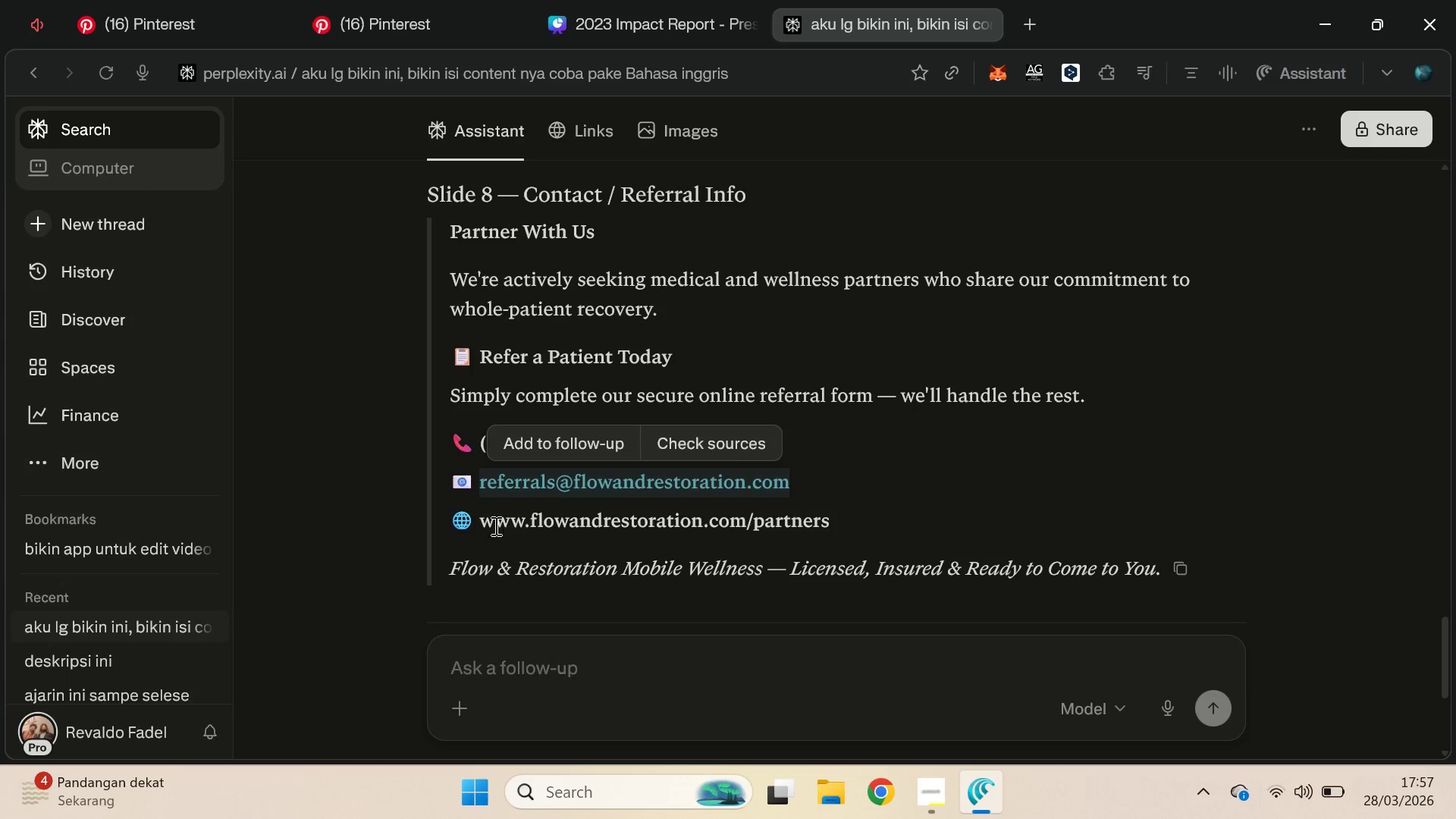 
left_click_drag(start_coordinate=[482, 518], to_coordinate=[862, 530])
 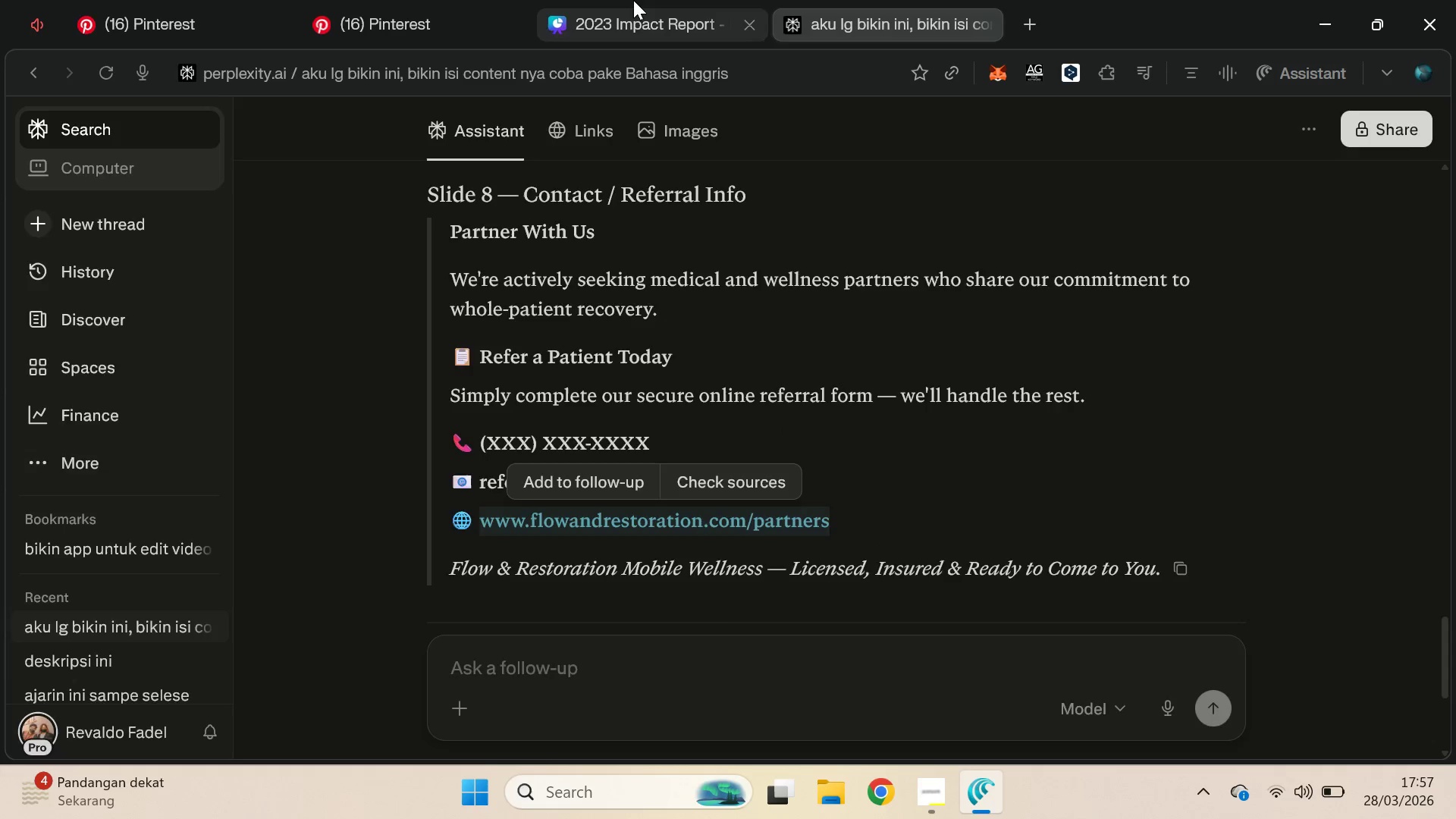 
key(Control+C)
 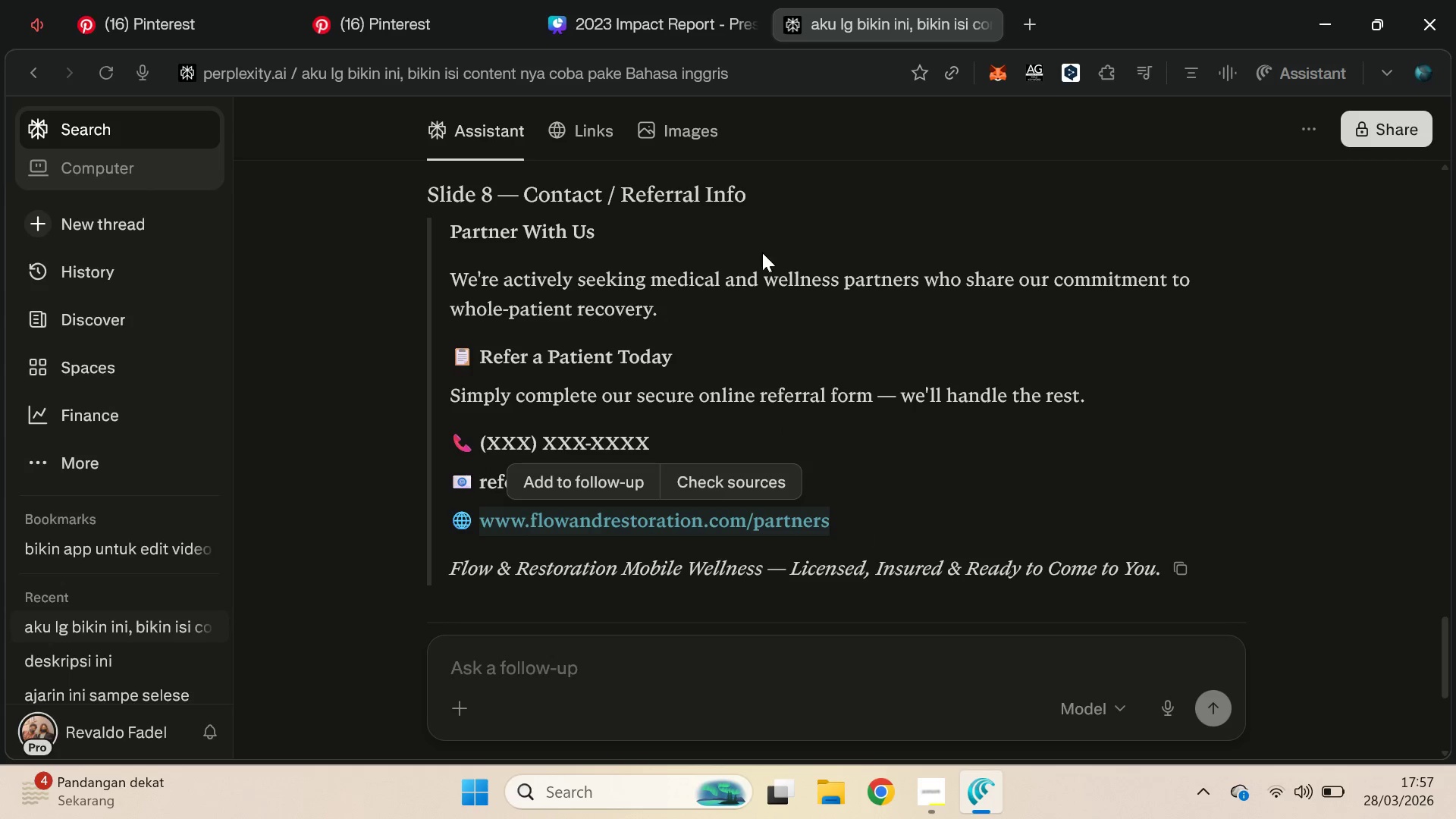 
key(Control+C)
 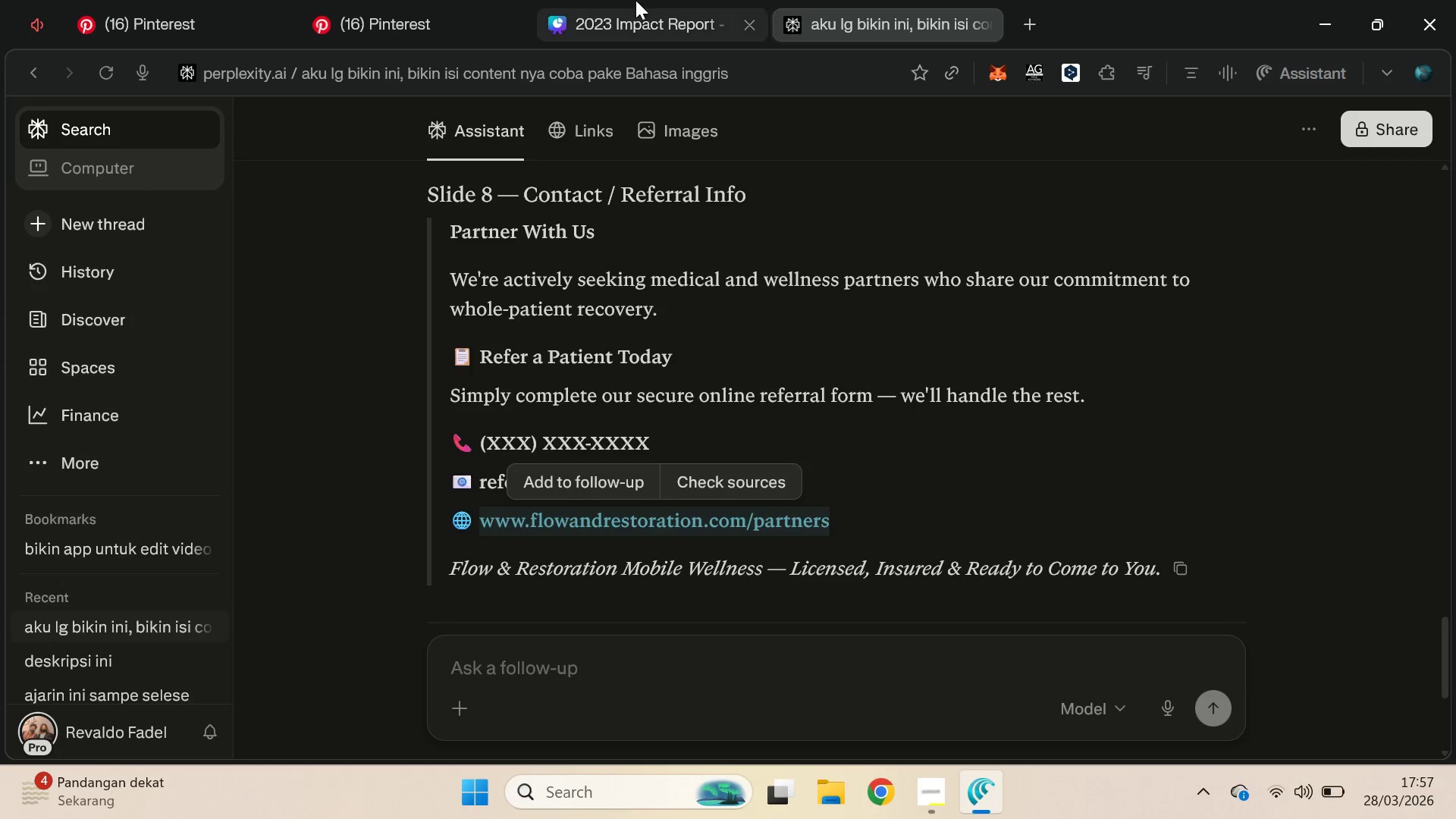 
left_click([633, 0])
 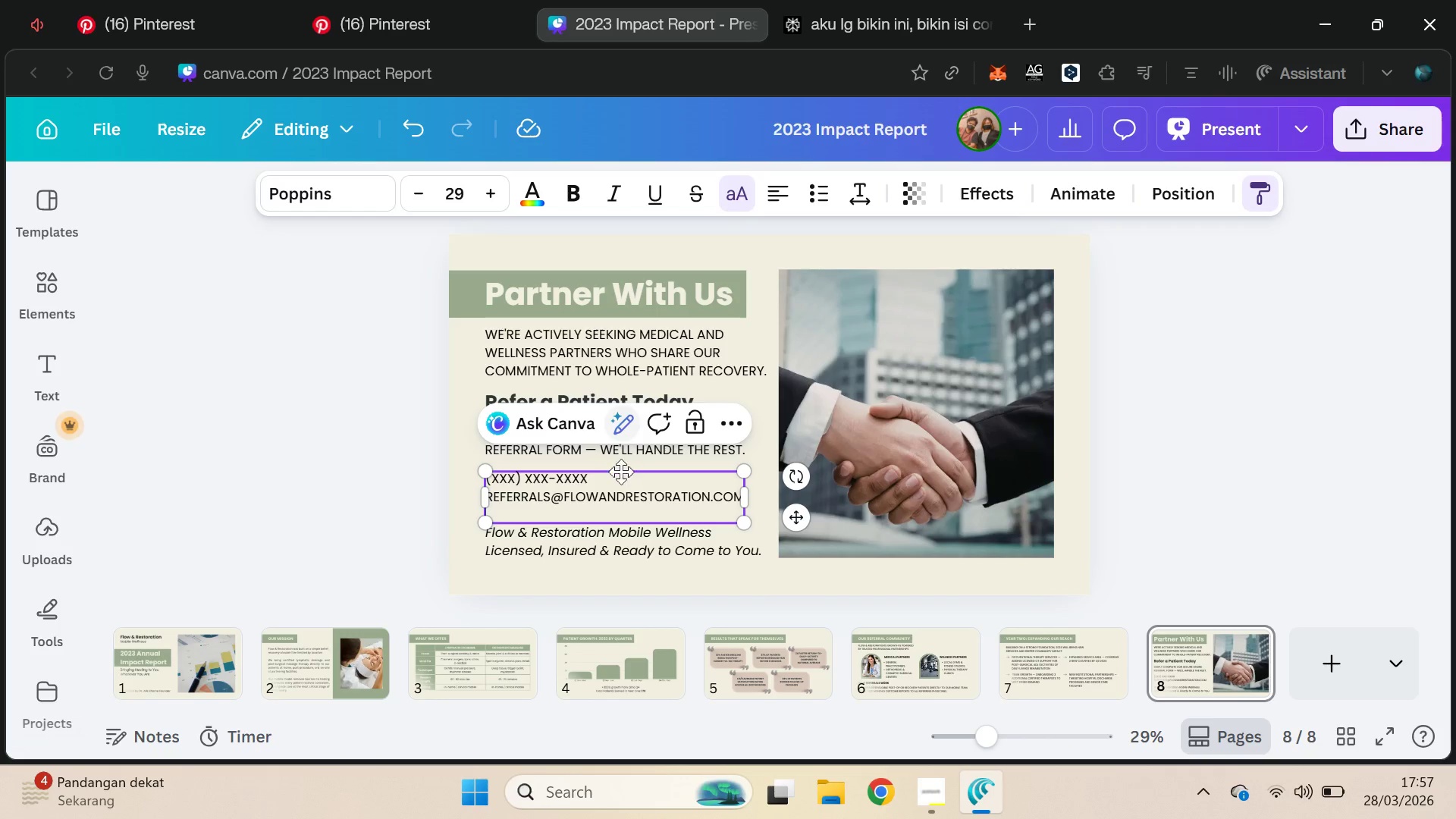 
key(Control+ControlLeft)
 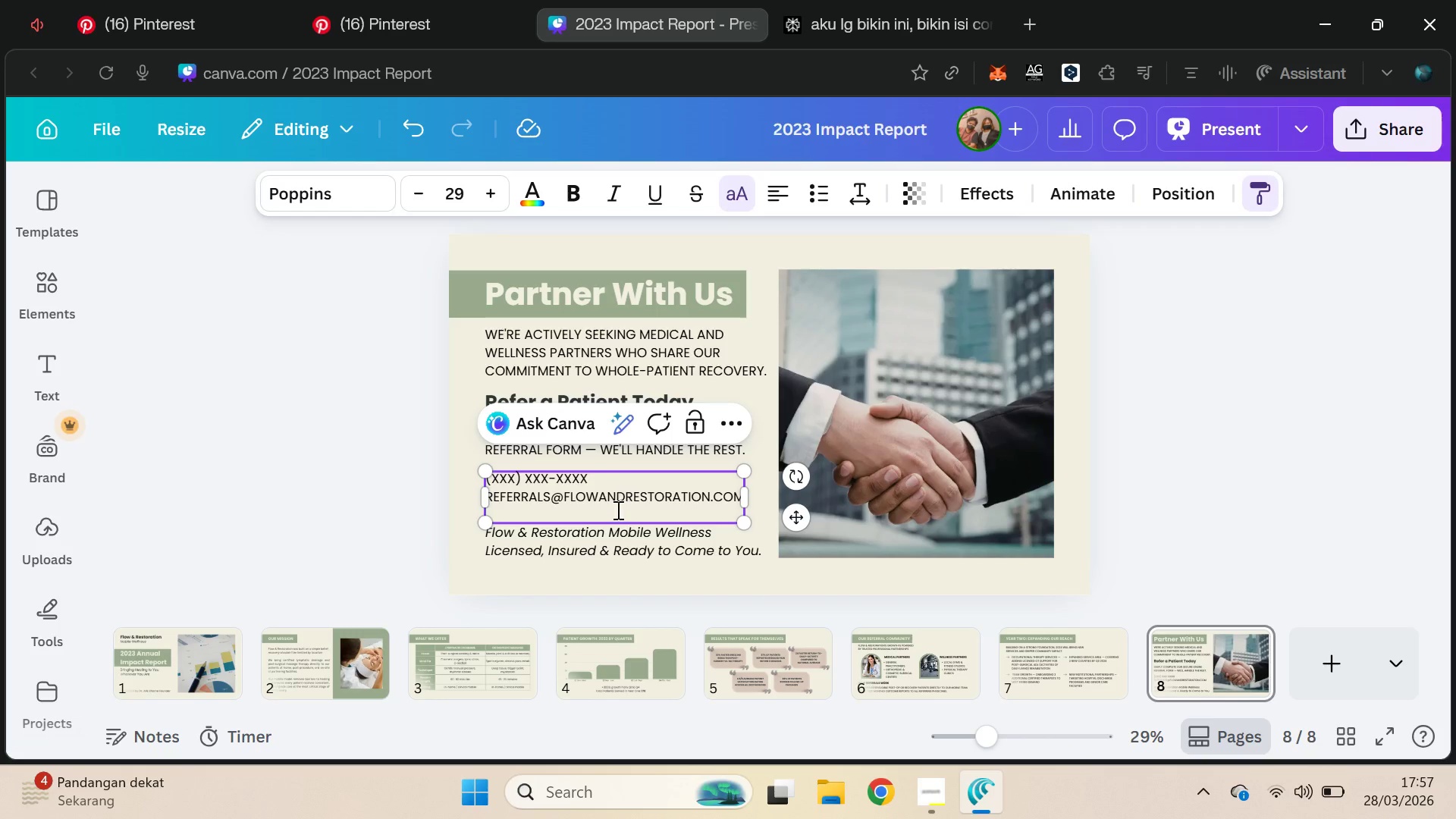 
key(Control+V)
 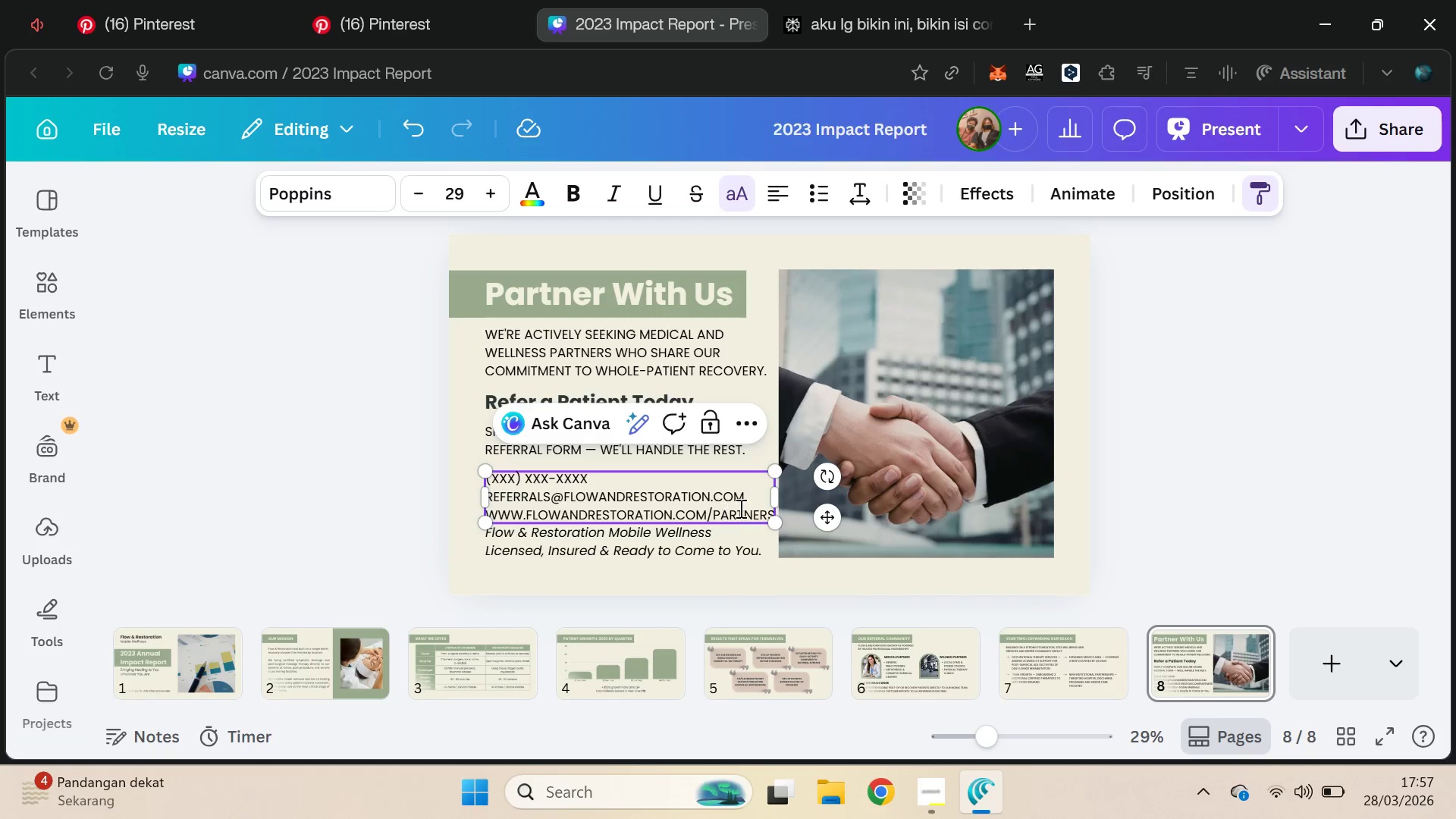 
hold_key(key=ShiftLeft, duration=1.0)
 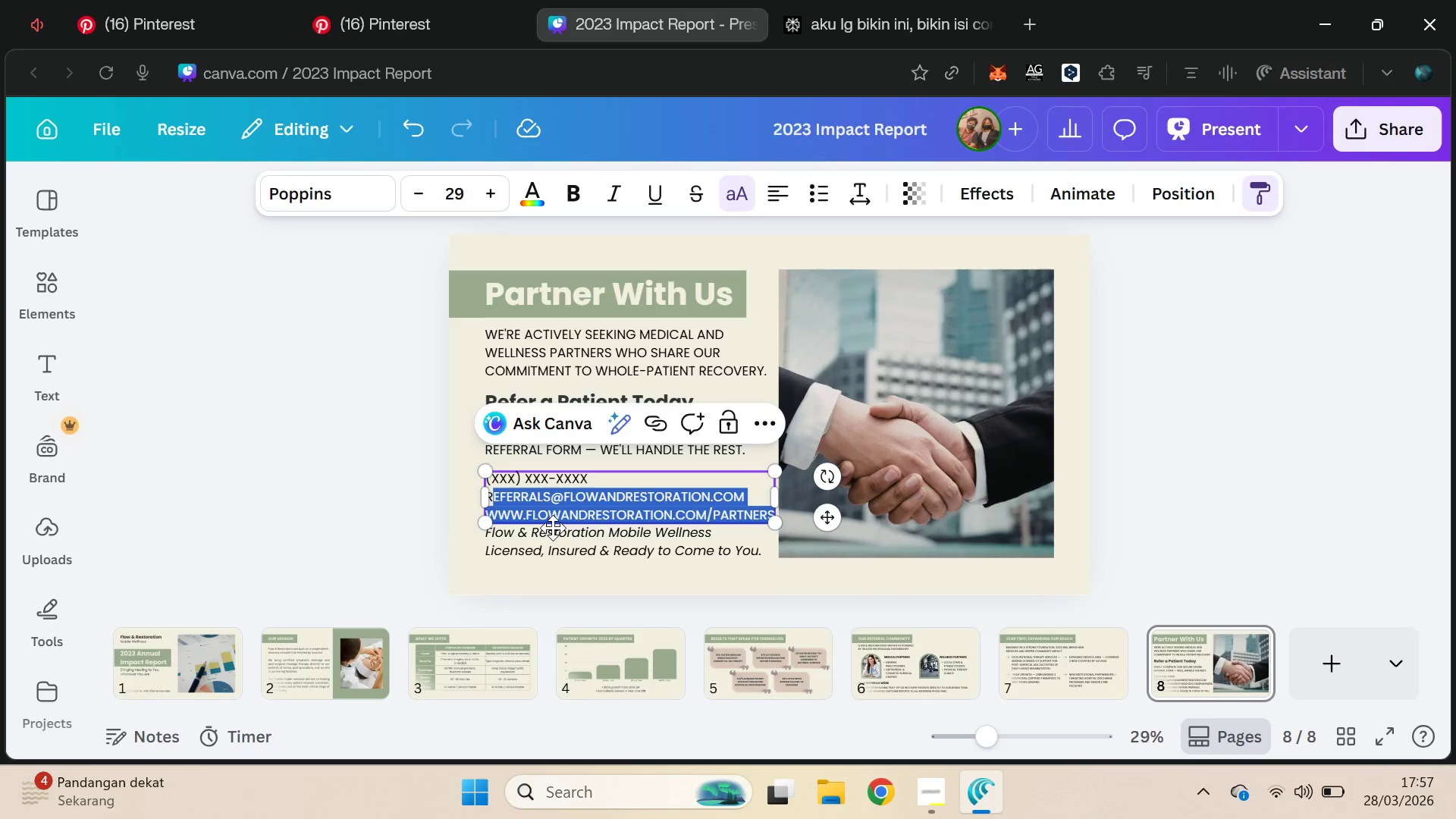 
key(Shift+ArrowLeft)
 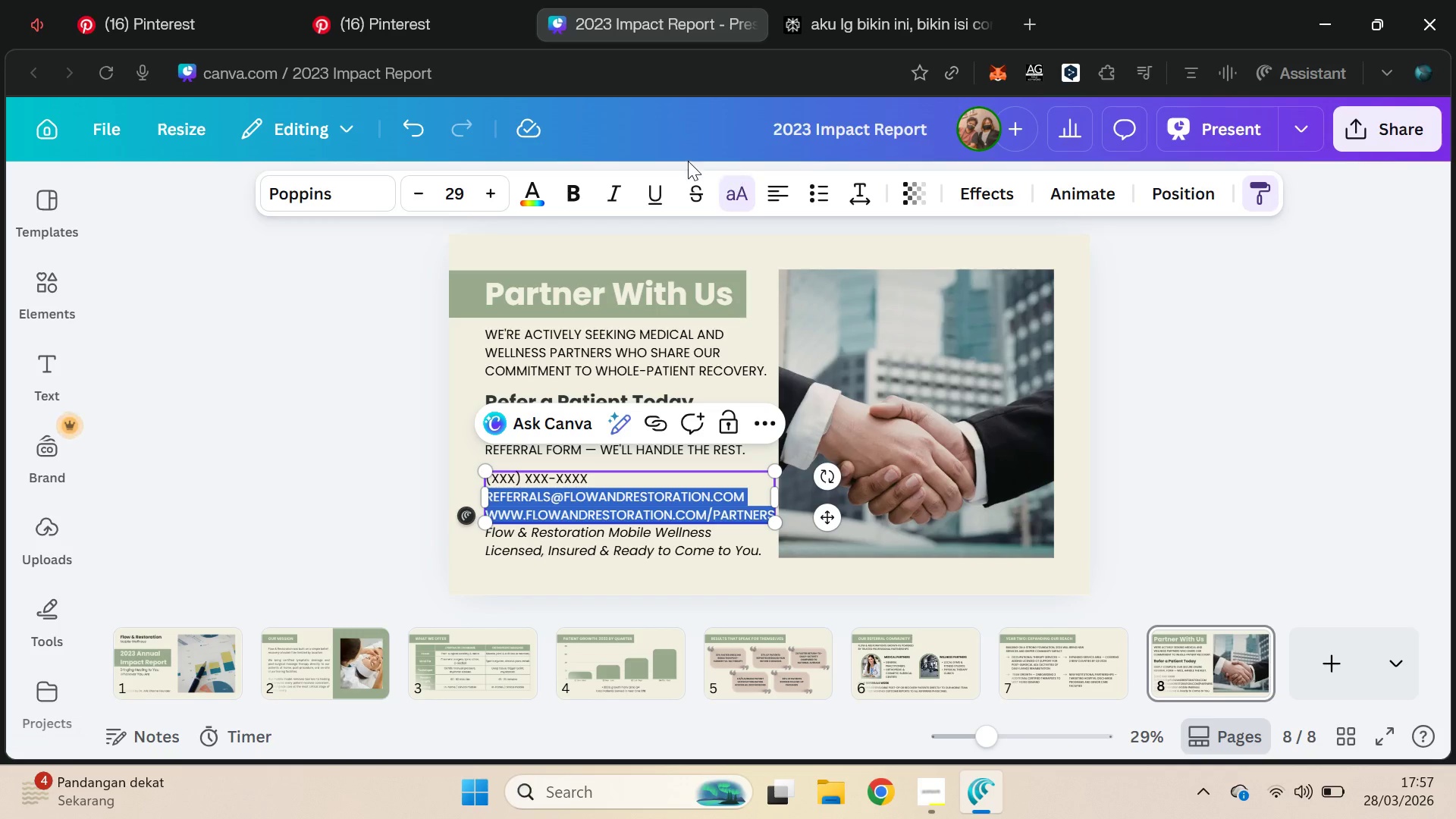 
left_click([751, 188])
 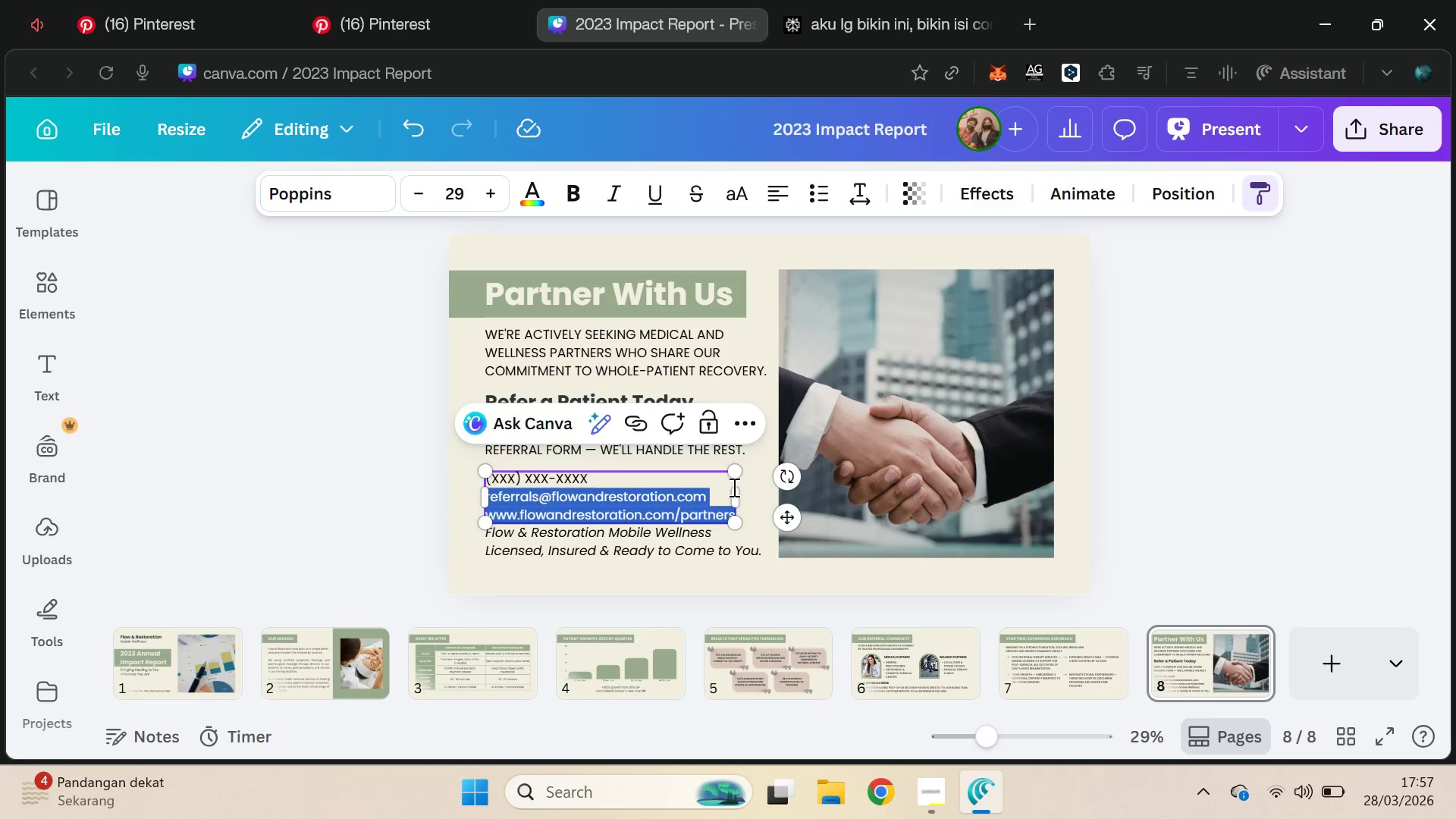 
left_click([680, 491])
 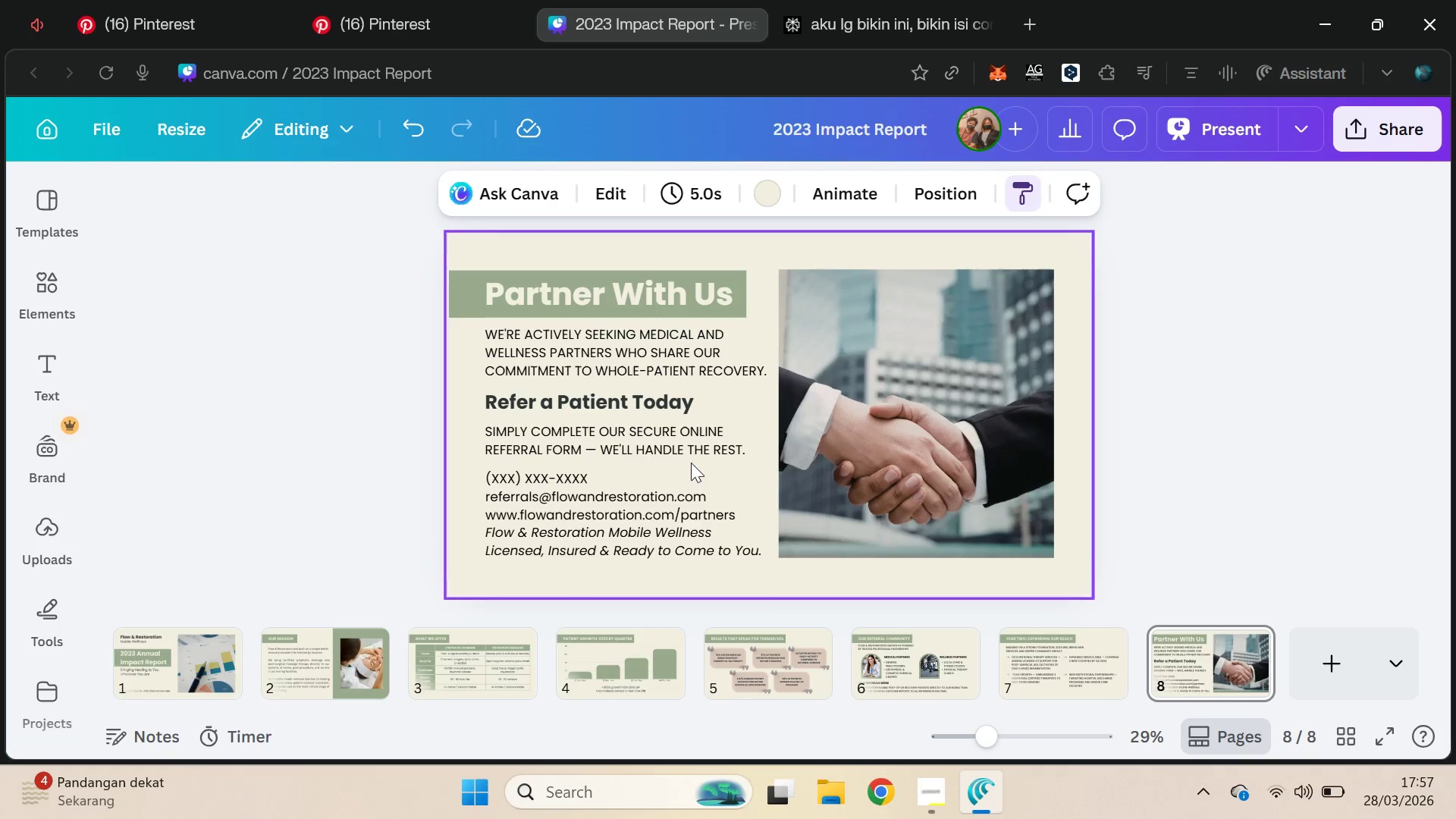 
left_click([705, 481])
 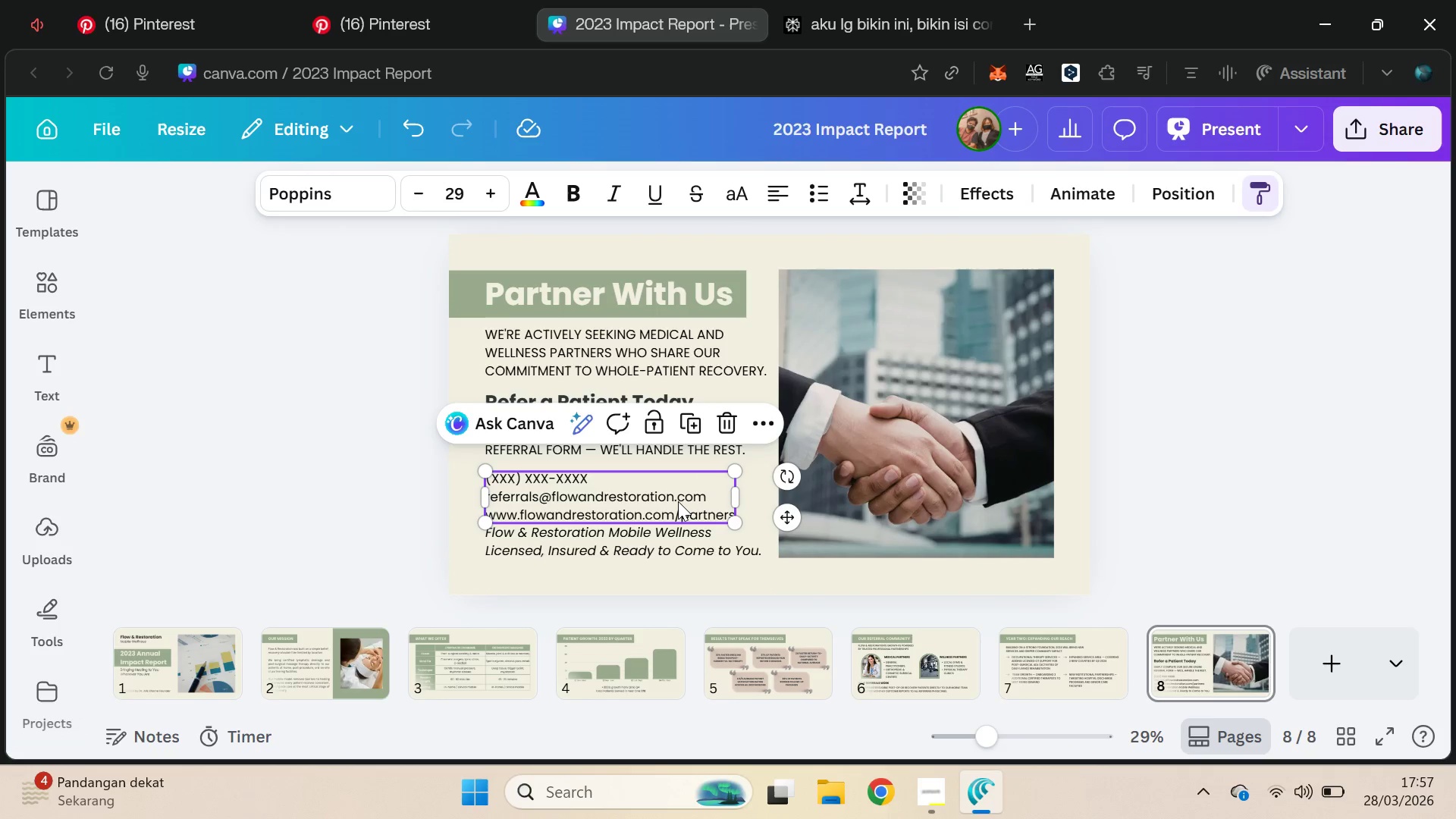 
left_click_drag(start_coordinate=[678, 501], to_coordinate=[678, 494])
 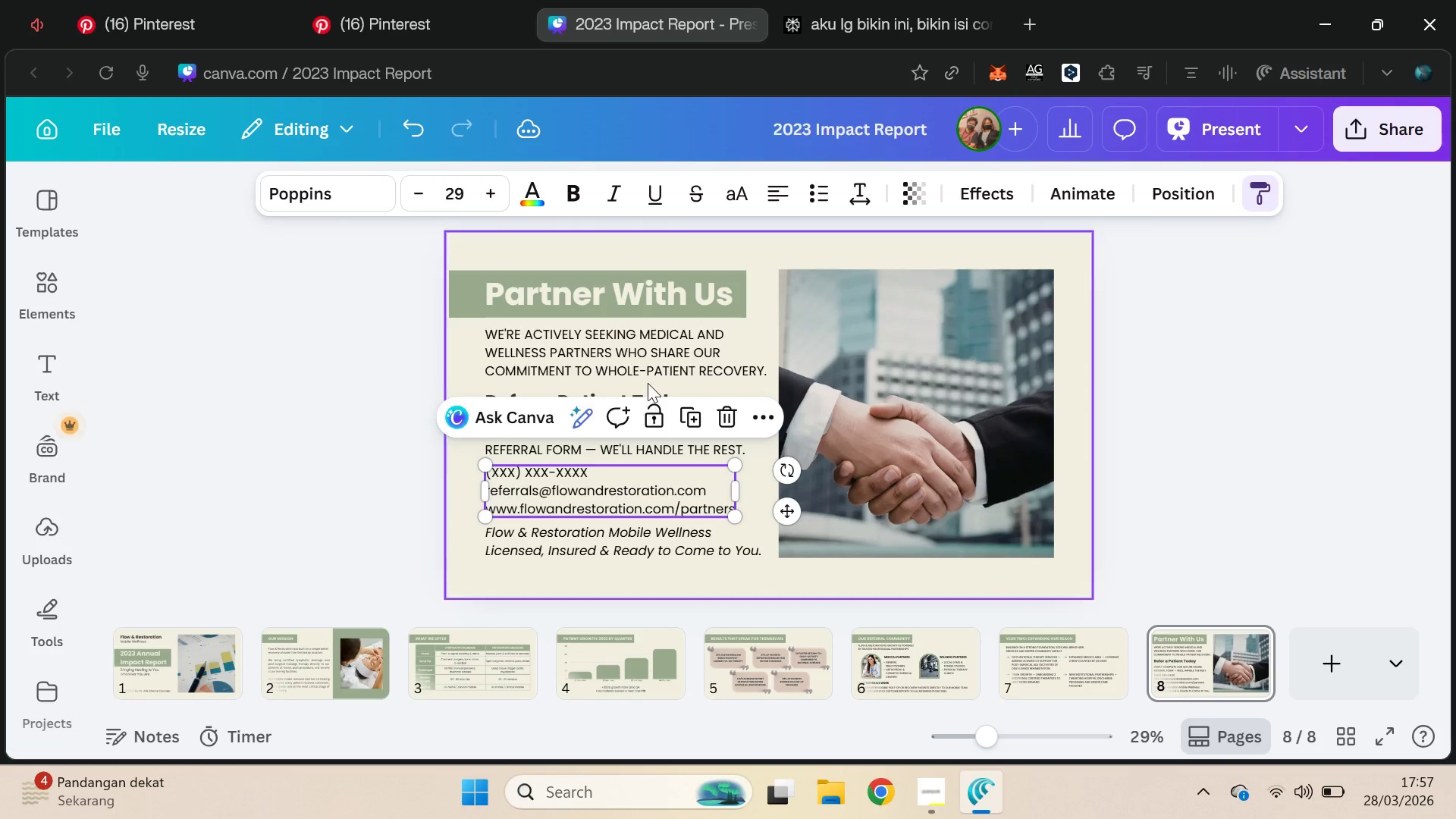 
hold_key(key=ShiftLeft, duration=1.5)
 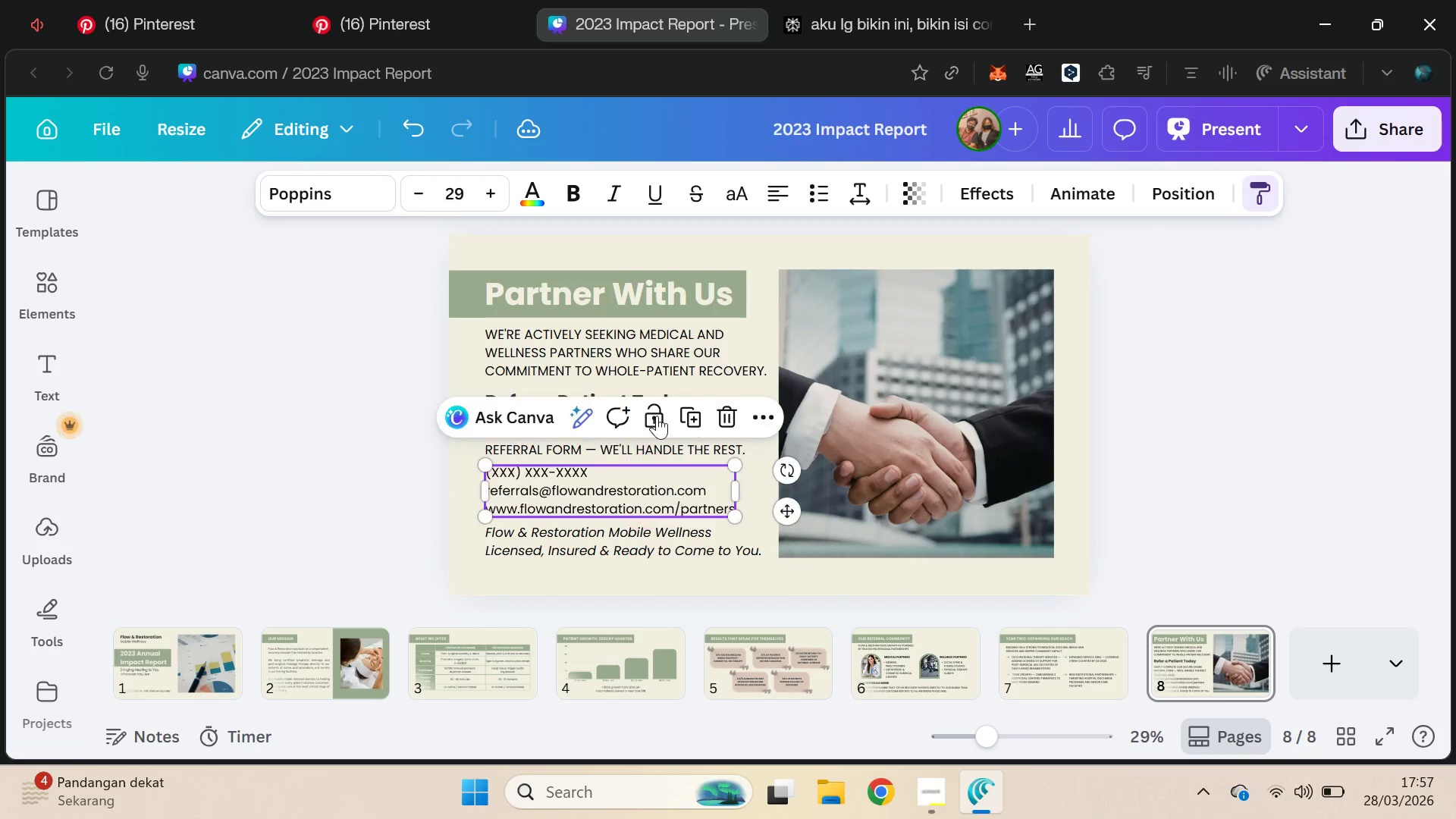 
hold_key(key=ShiftLeft, duration=0.53)
 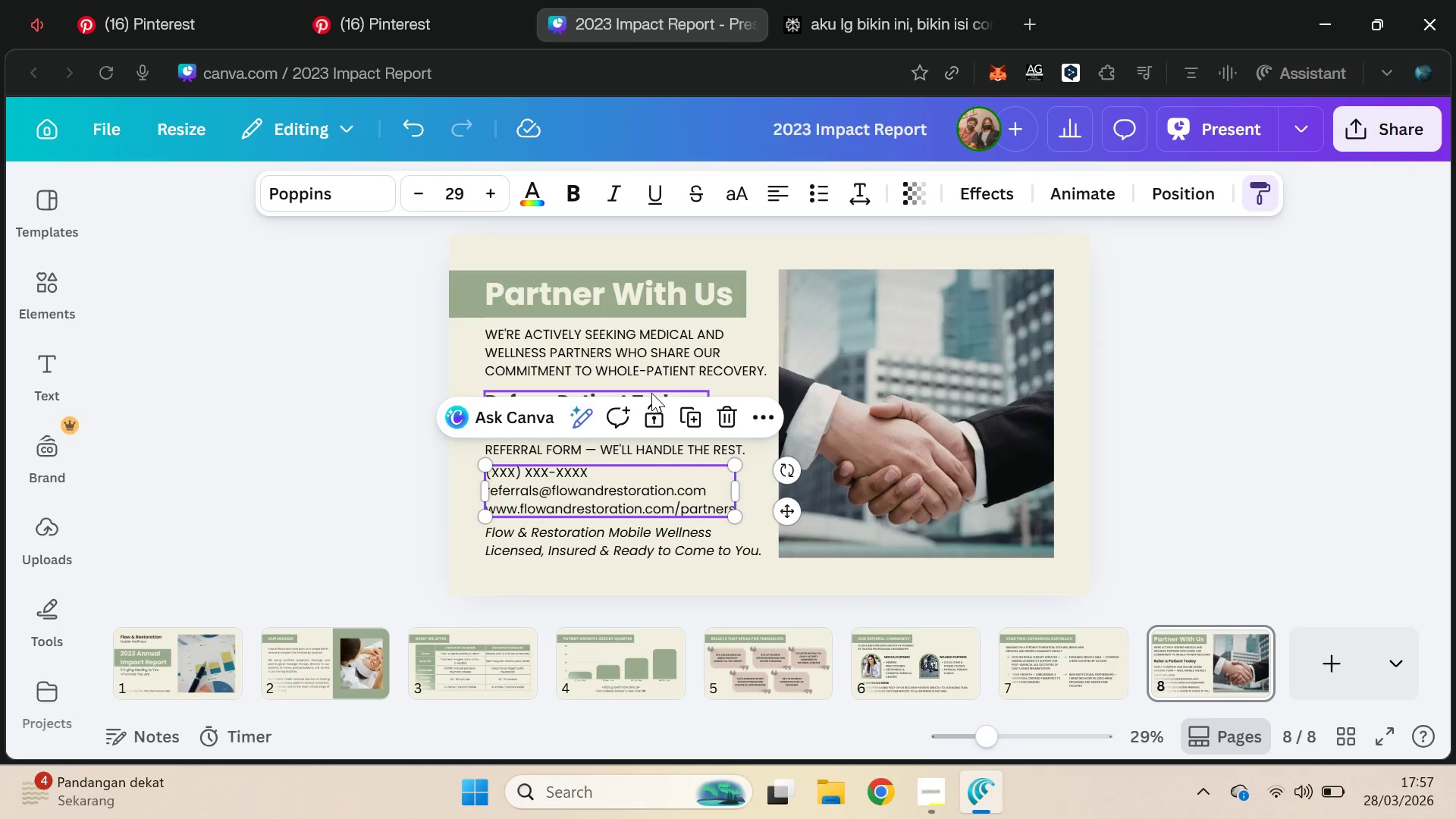 
left_click([652, 393])
 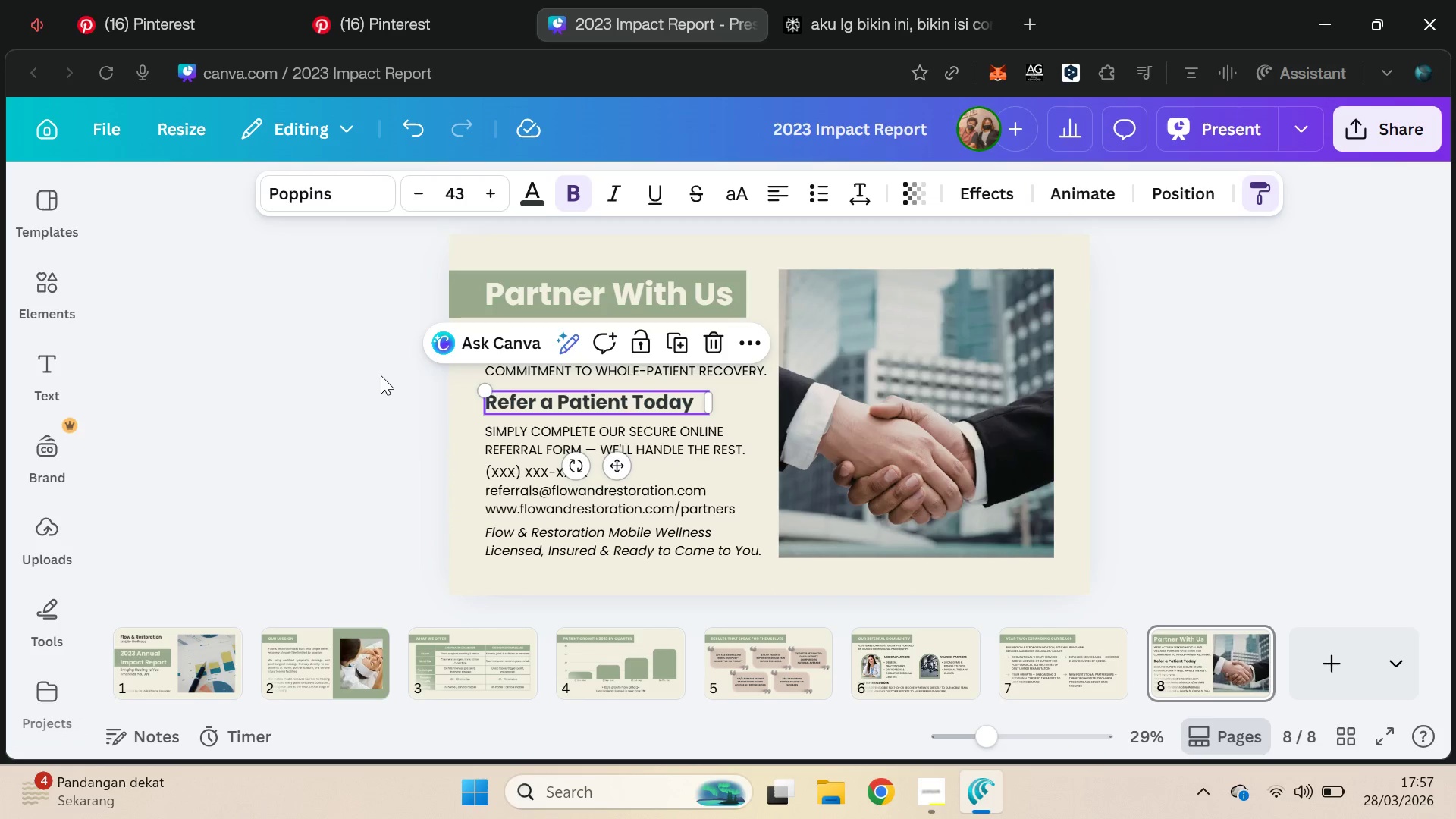 
left_click([381, 375])